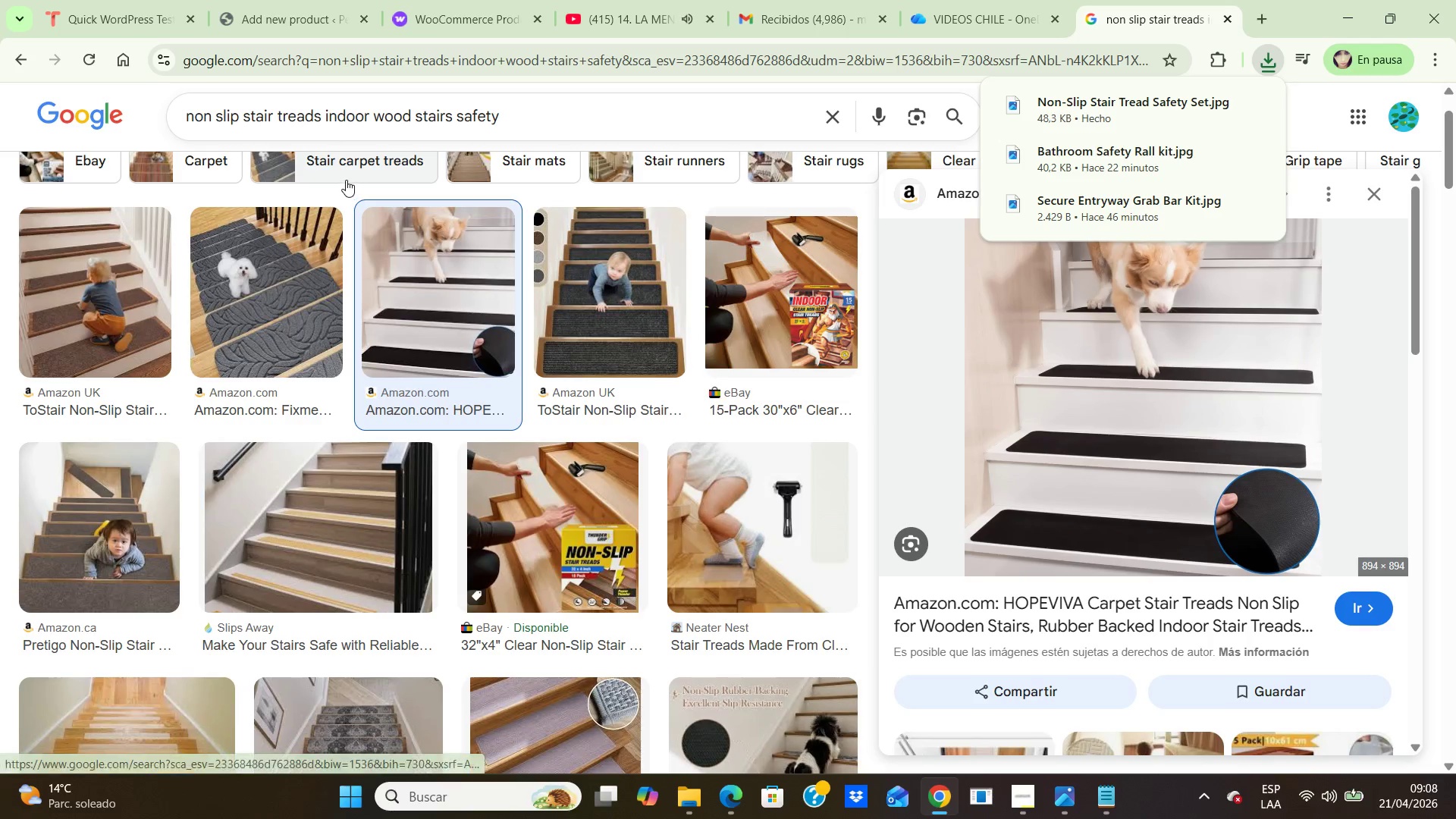 
left_click([299, 26])
 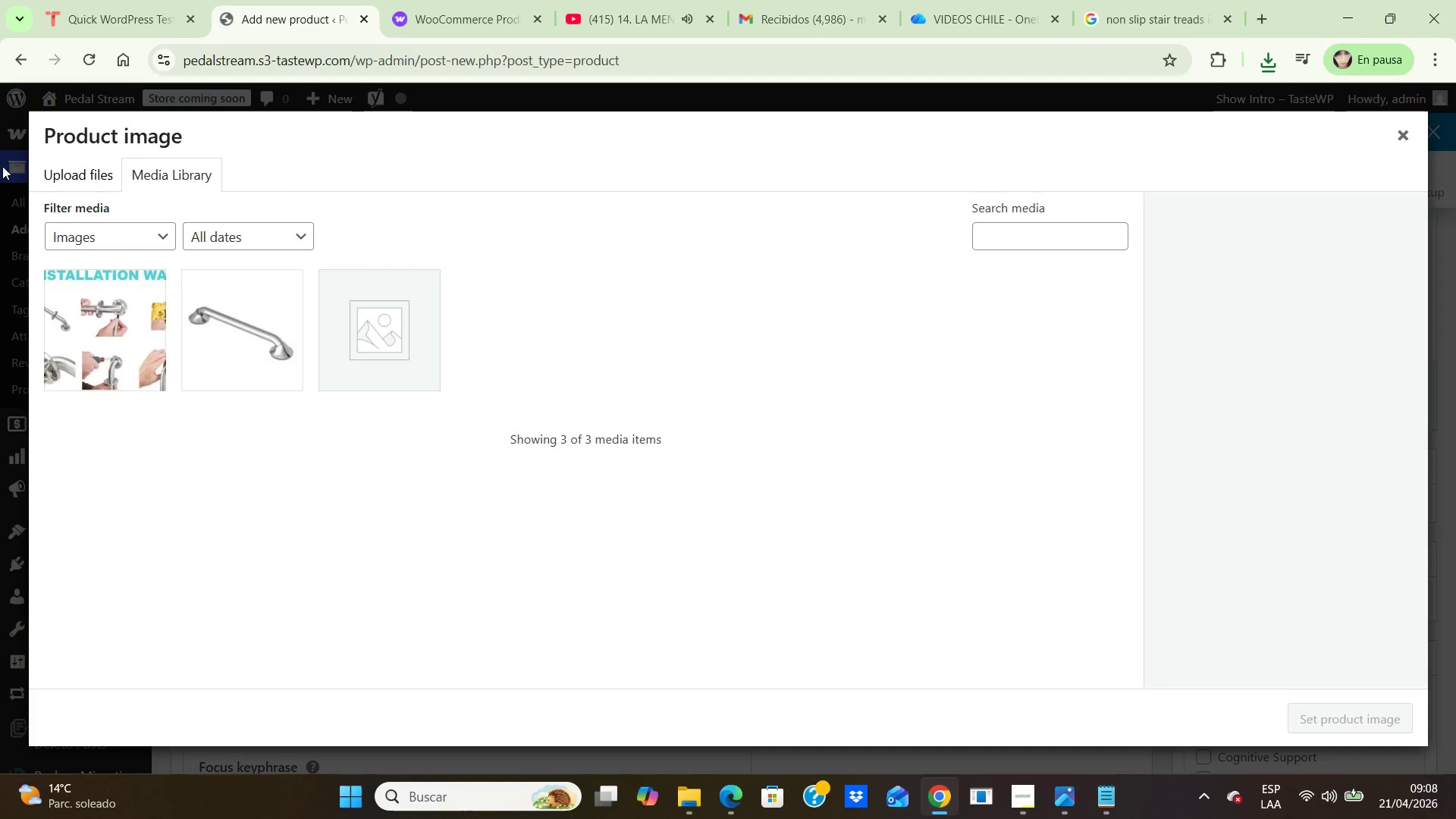 
left_click([94, 167])
 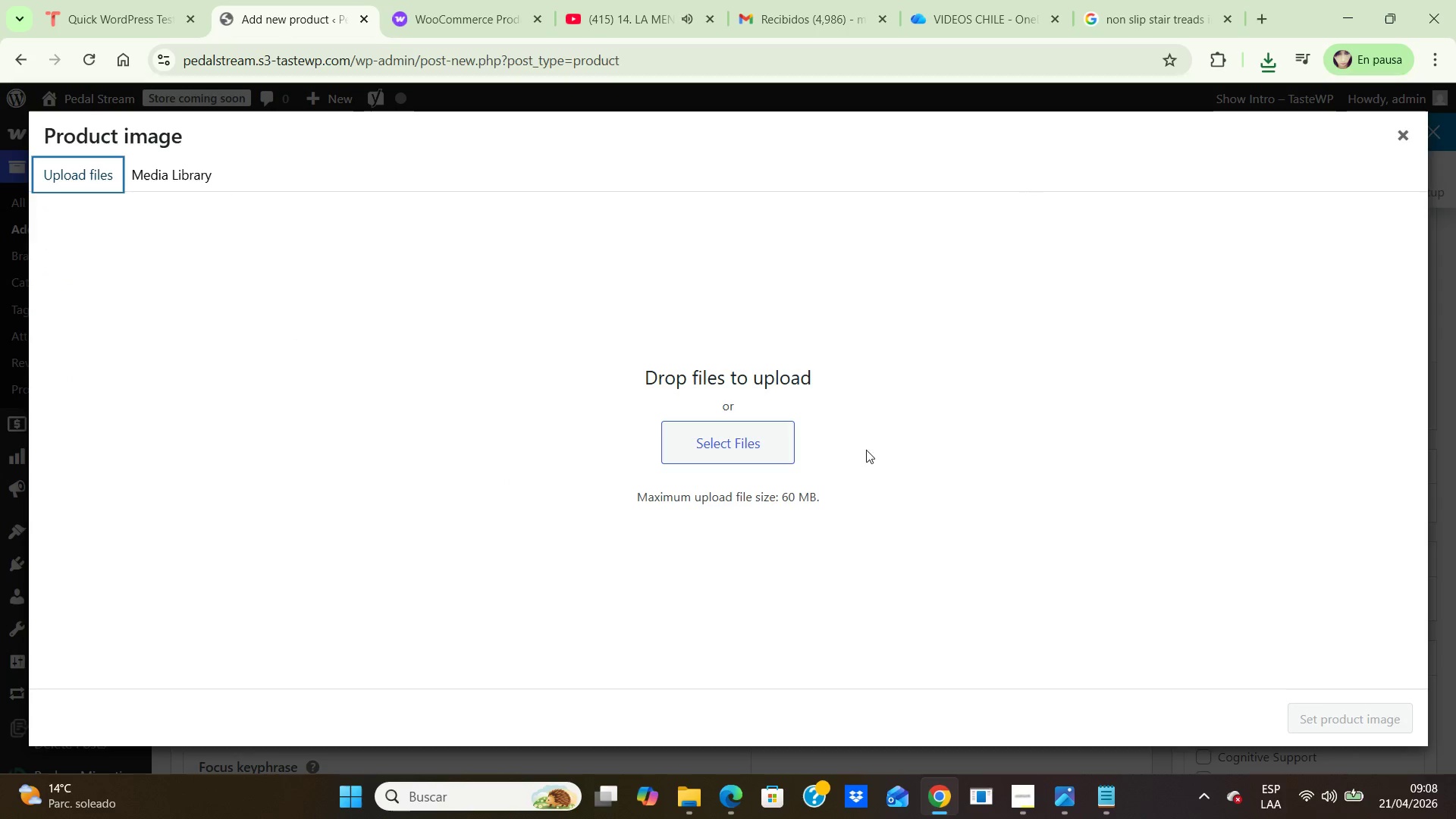 
left_click([730, 427])
 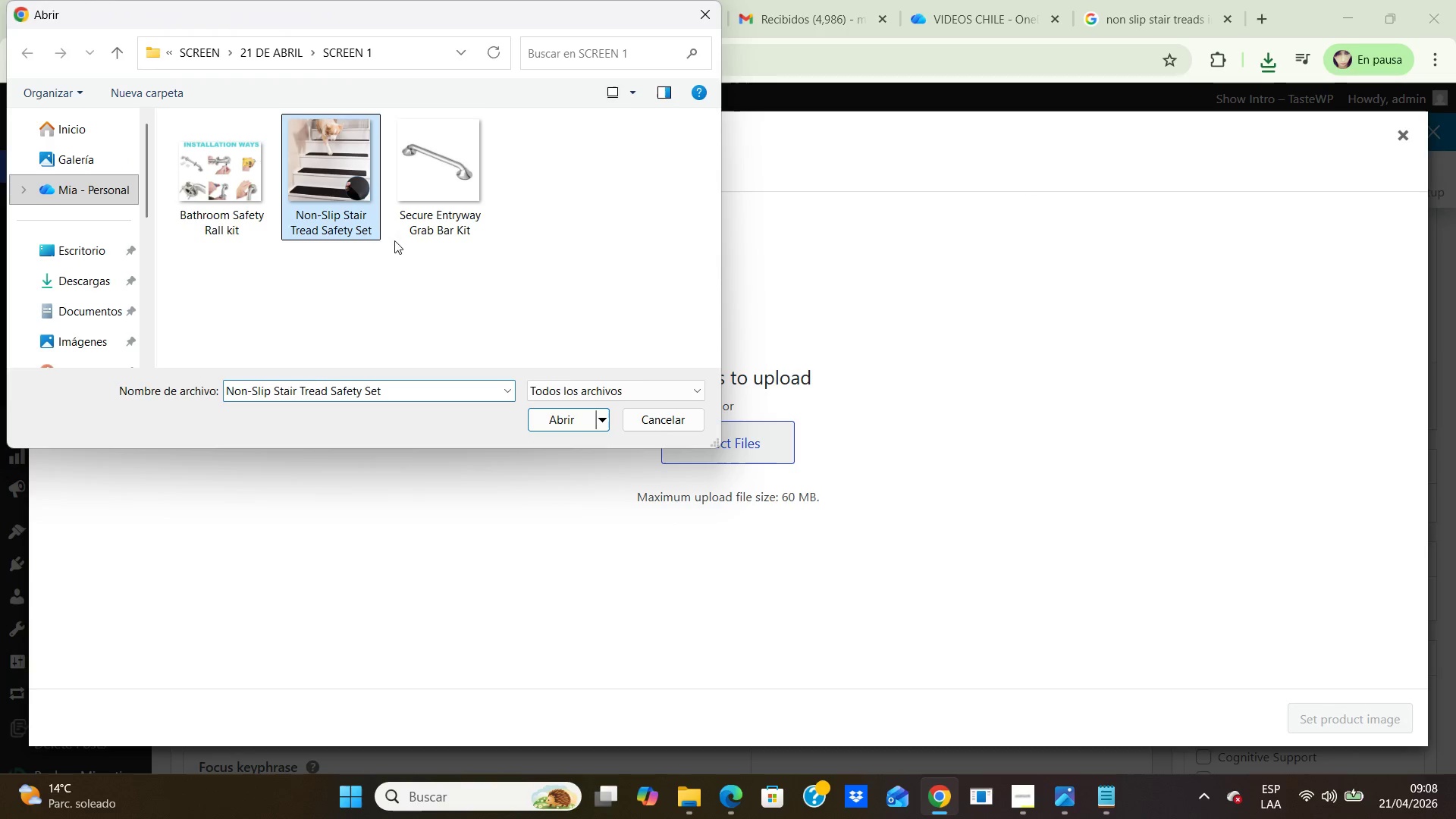 
left_click([551, 421])
 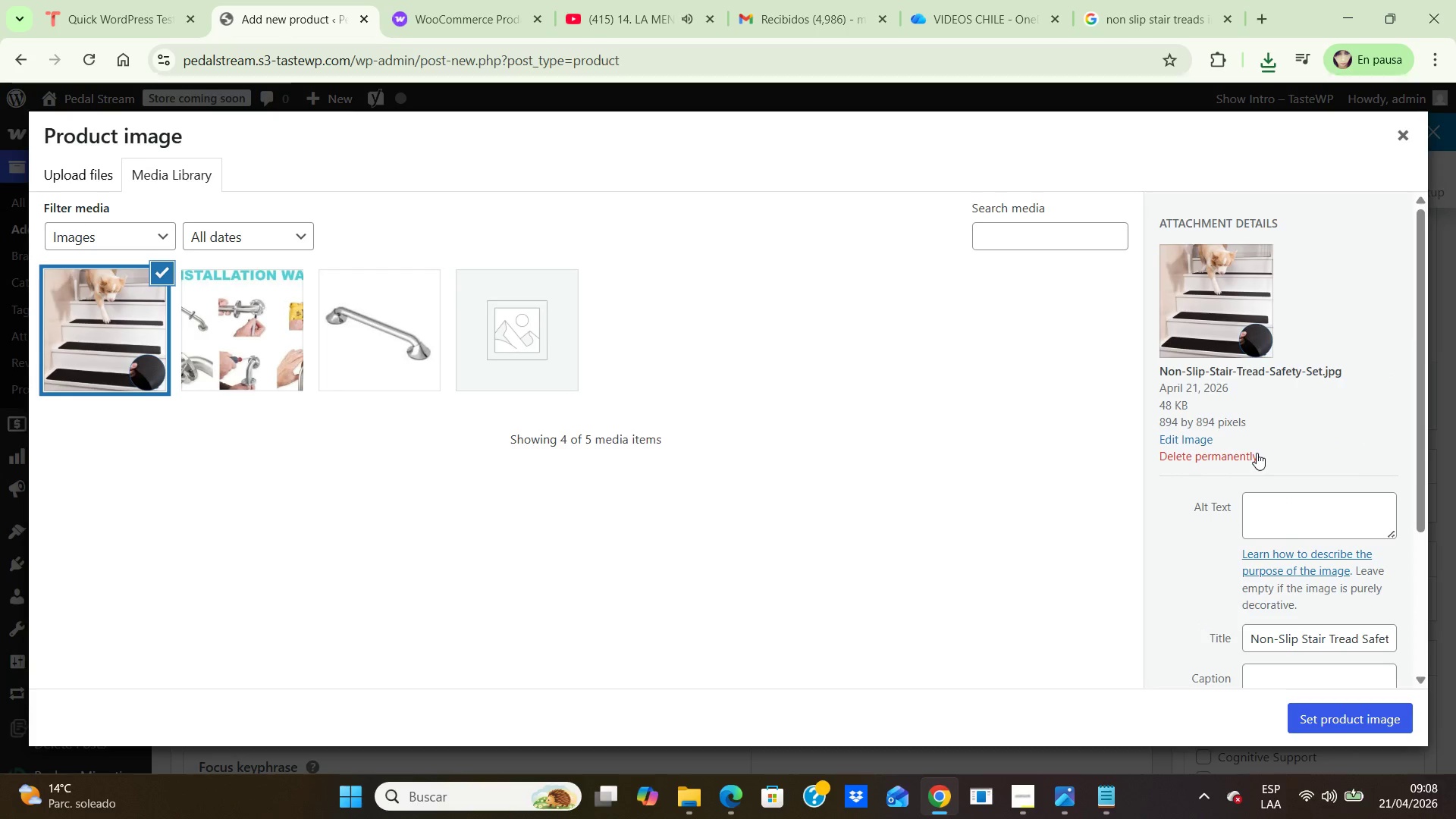 
wait(8.73)
 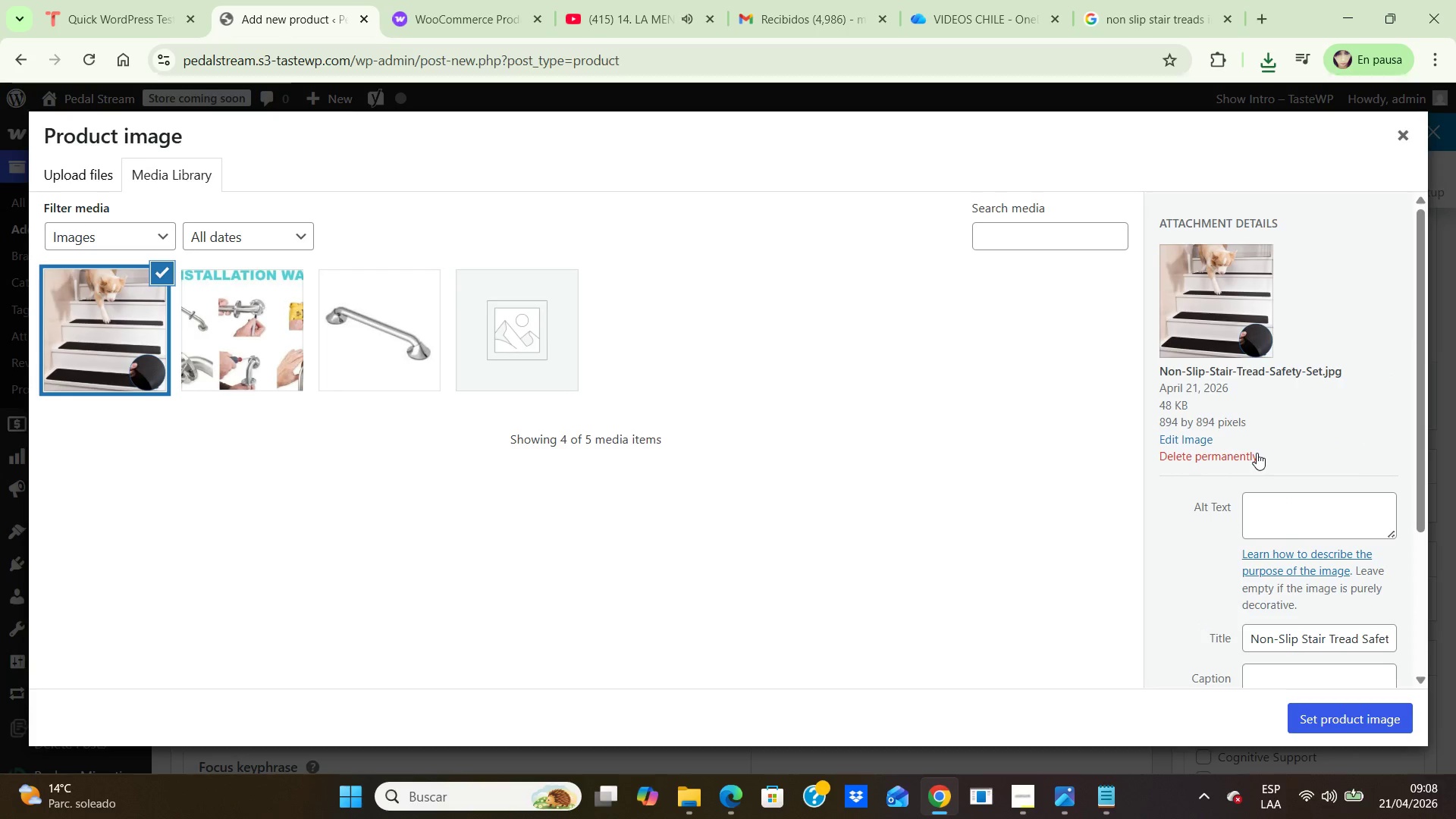 
left_click([1299, 514])
 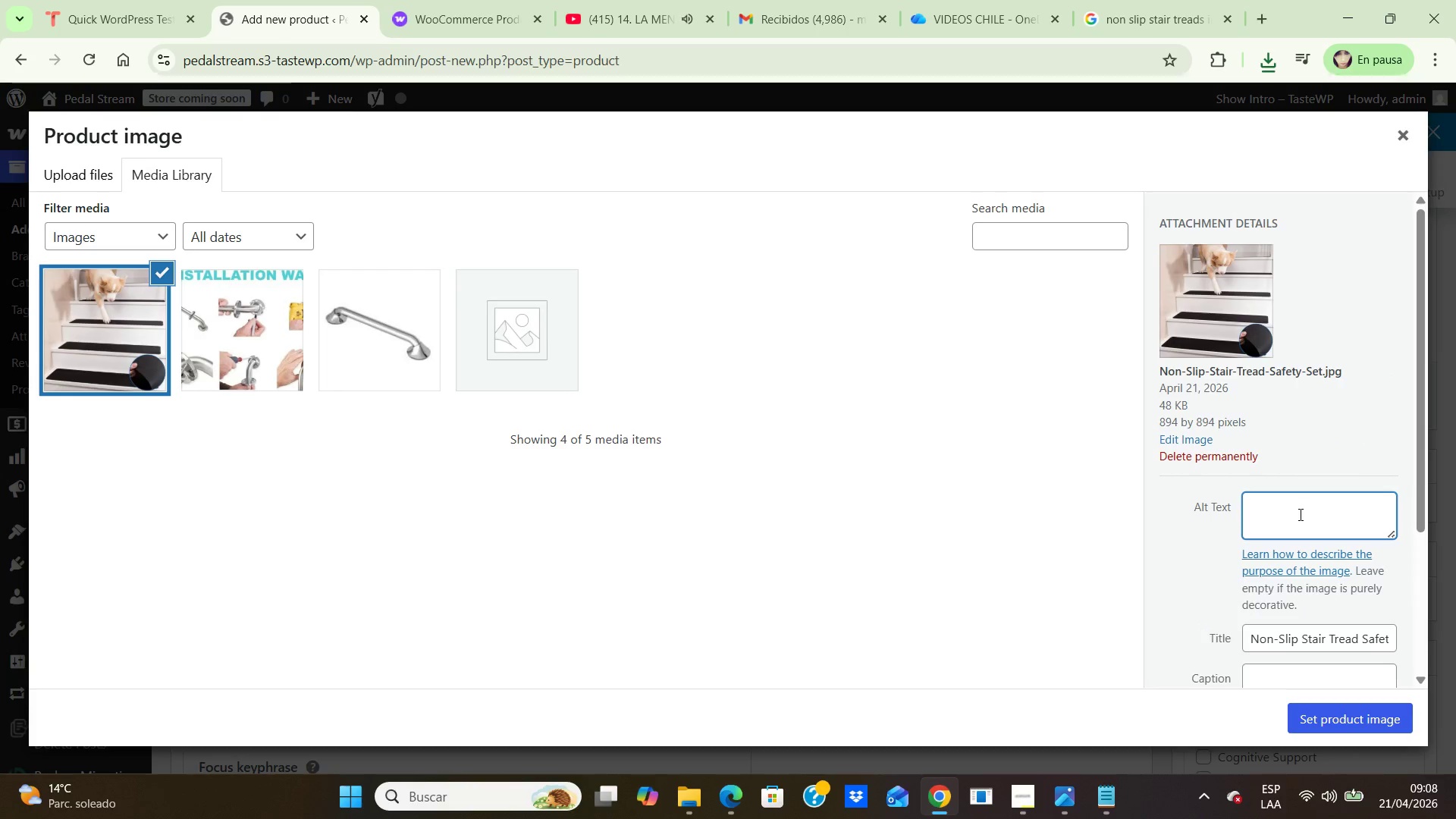 
type(Senior-friendly non-slip stair tread set for aging in place remodel safety)
 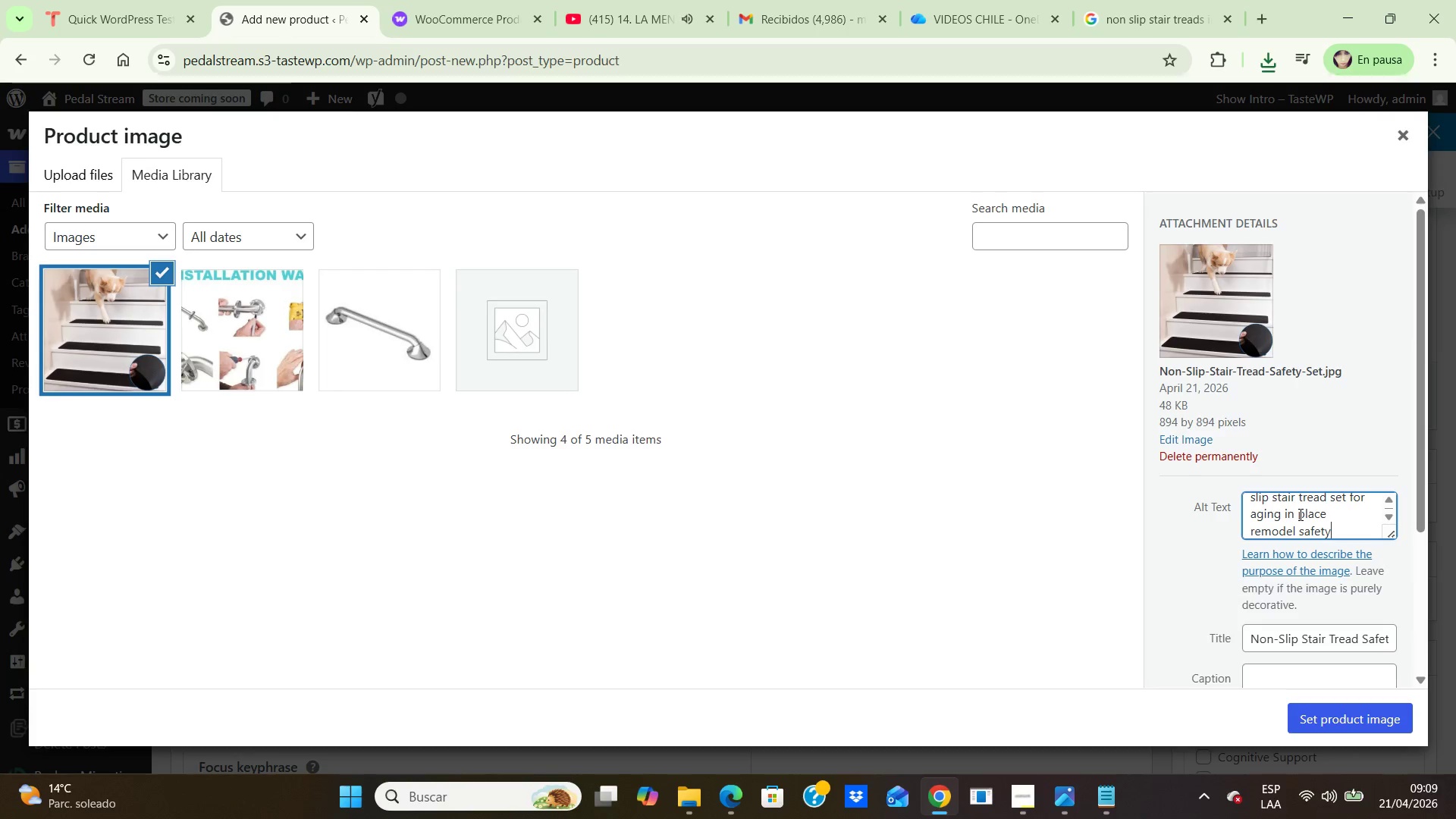 
wait(5.64)
 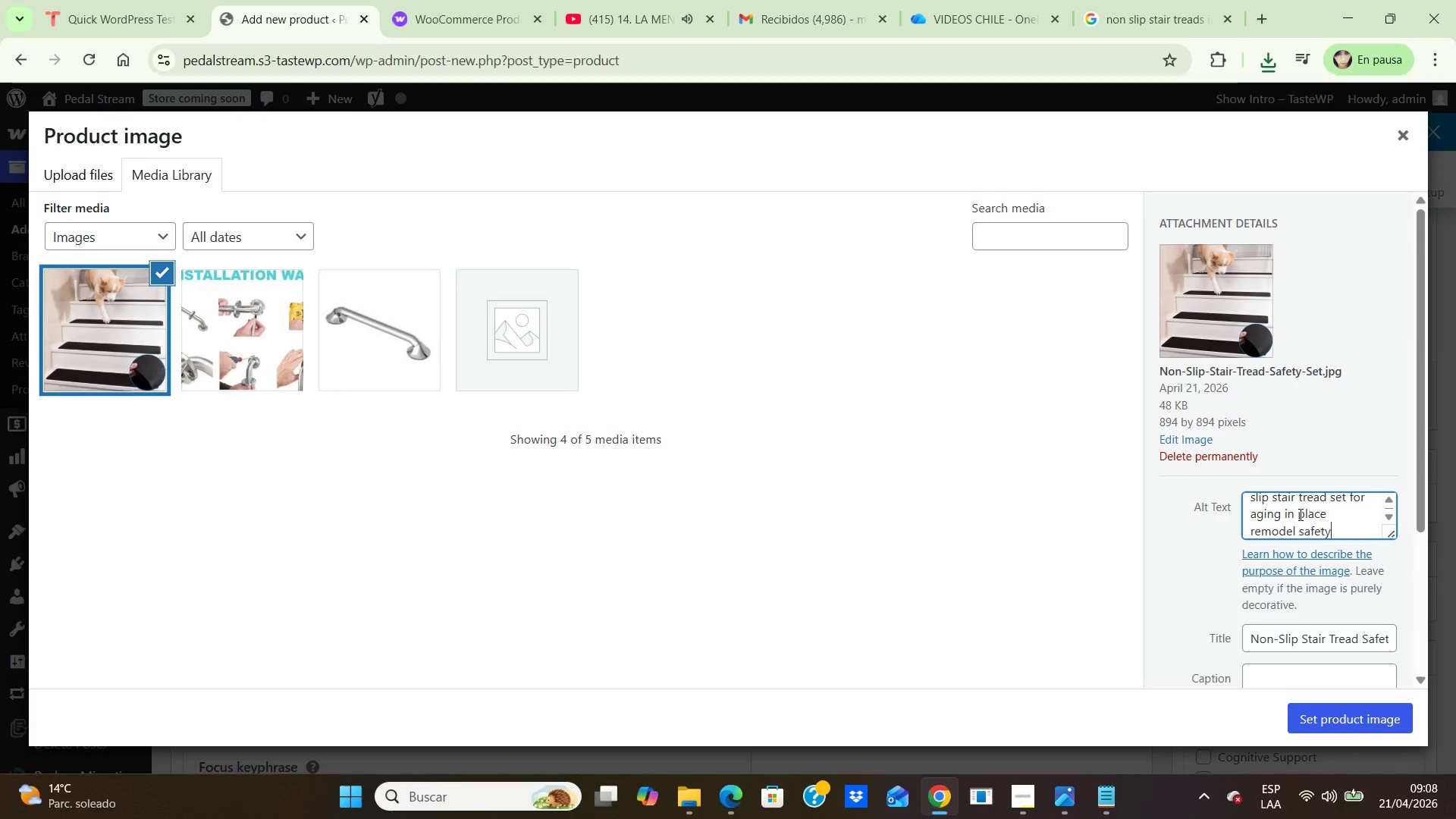 
left_click([1357, 715])
 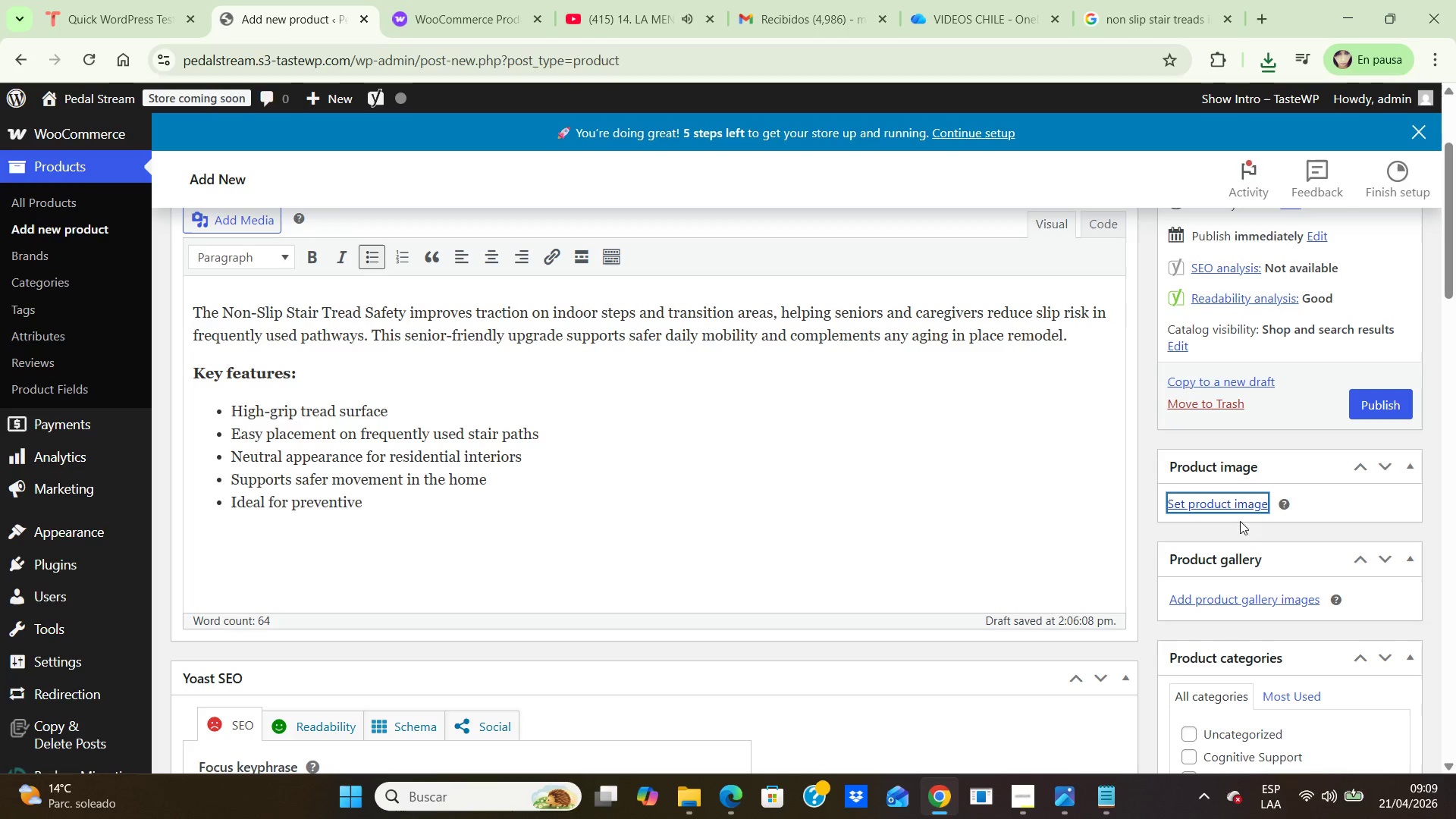 
scroll: coordinate [1235, 519], scroll_direction: down, amount: 4.0
 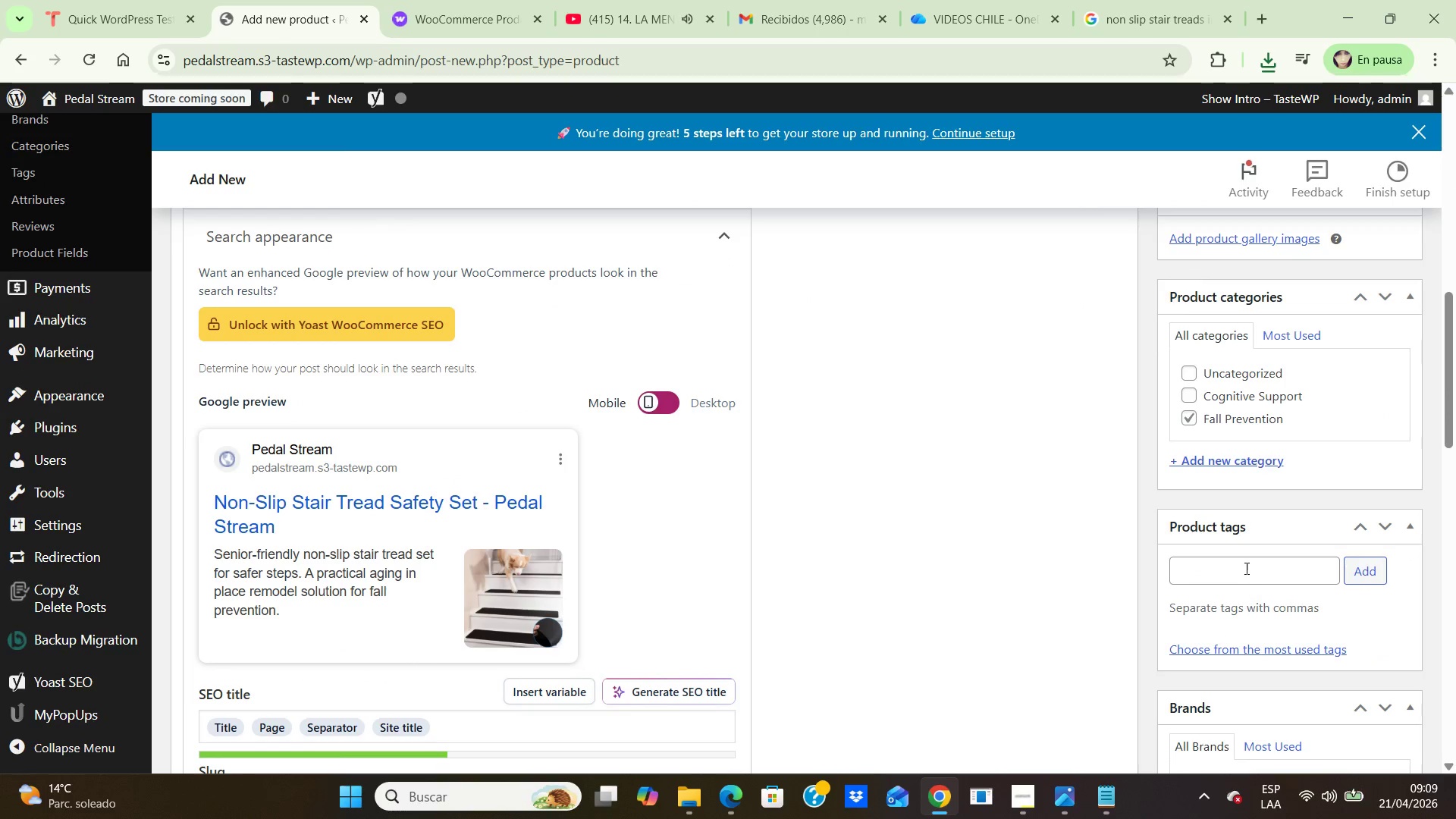 
left_click([1250, 570])
 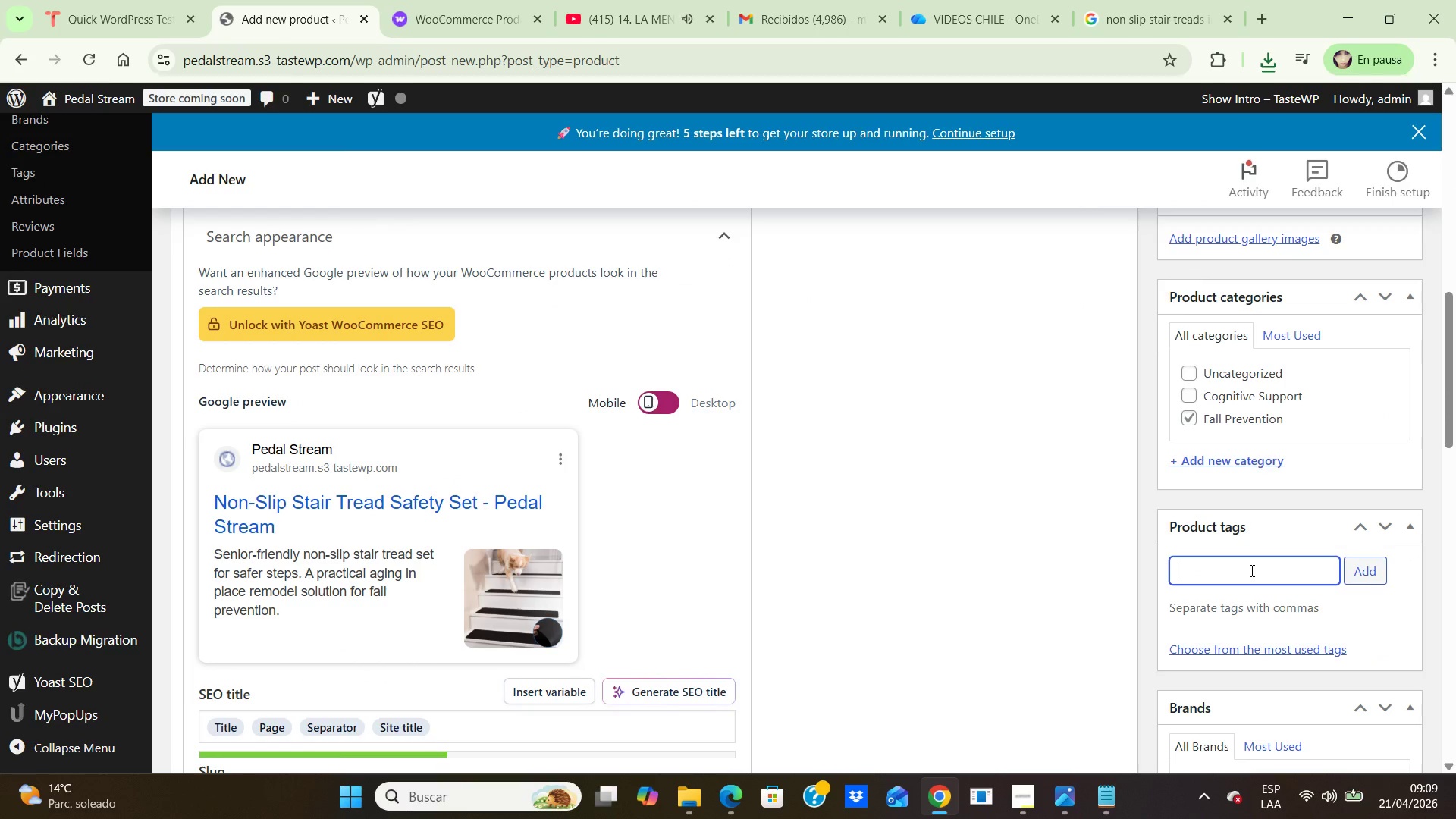 
type(senior)
 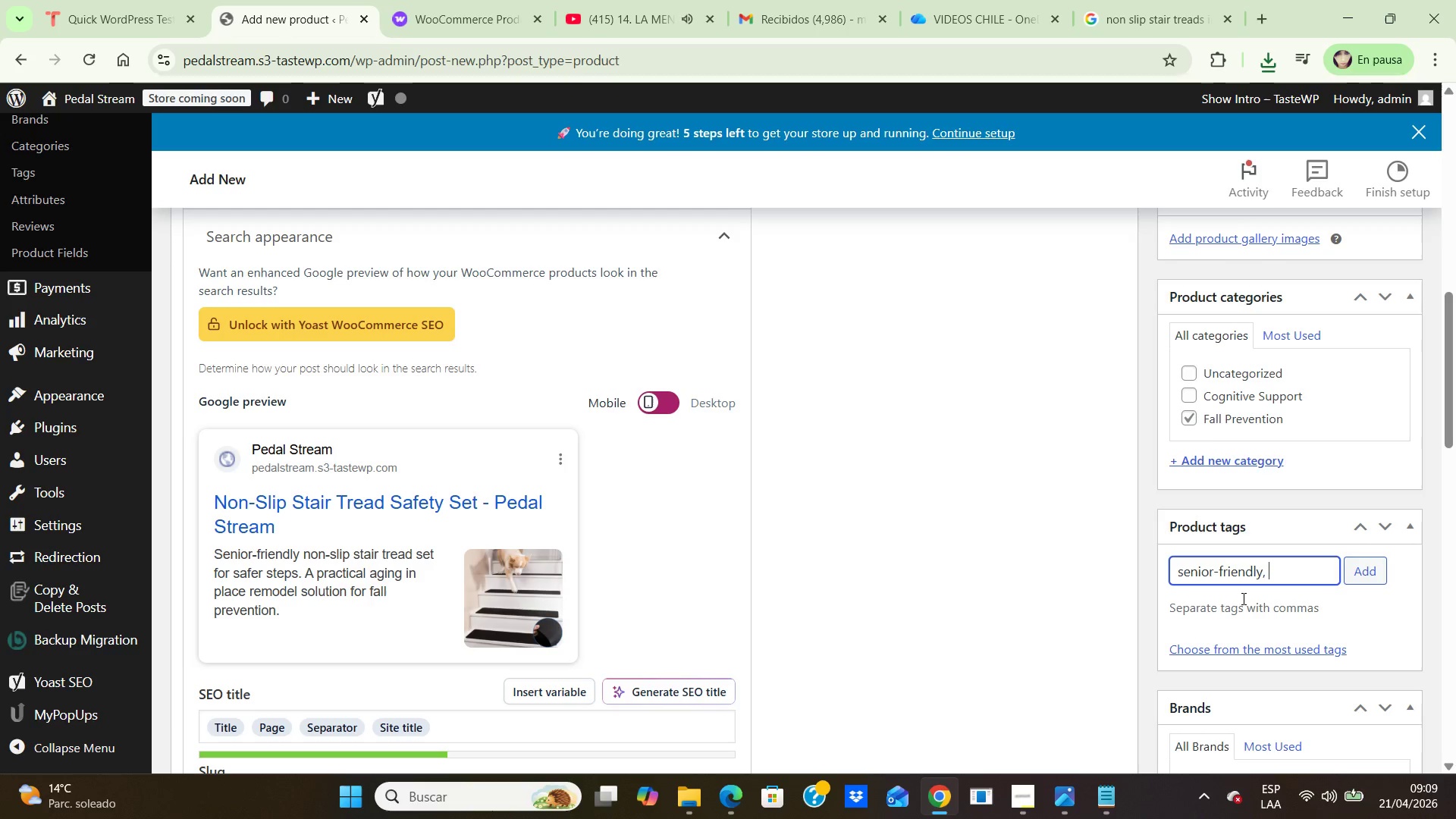 
left_click([1369, 567])
 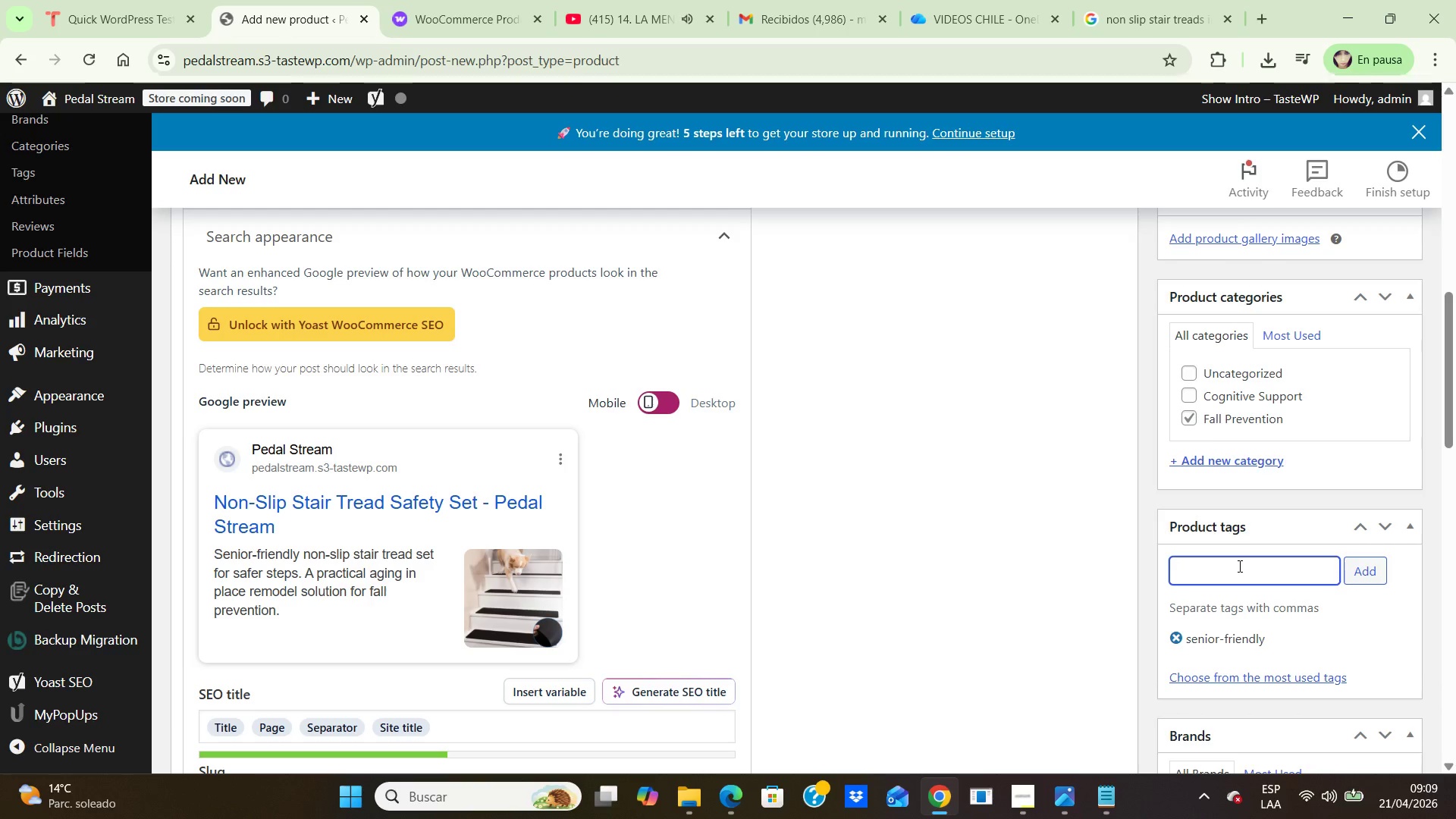 
type(ag)
 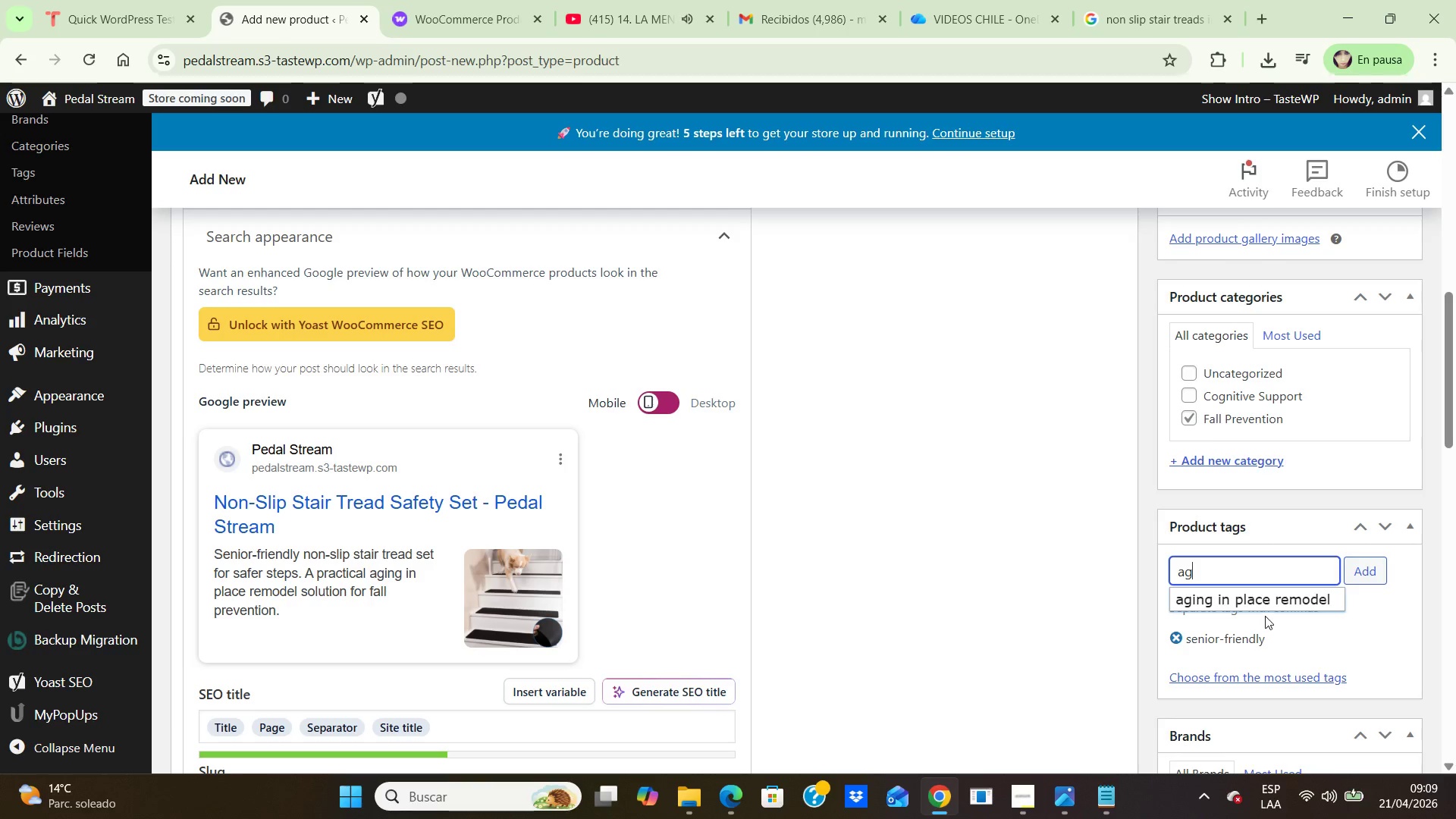 
left_click([1272, 602])
 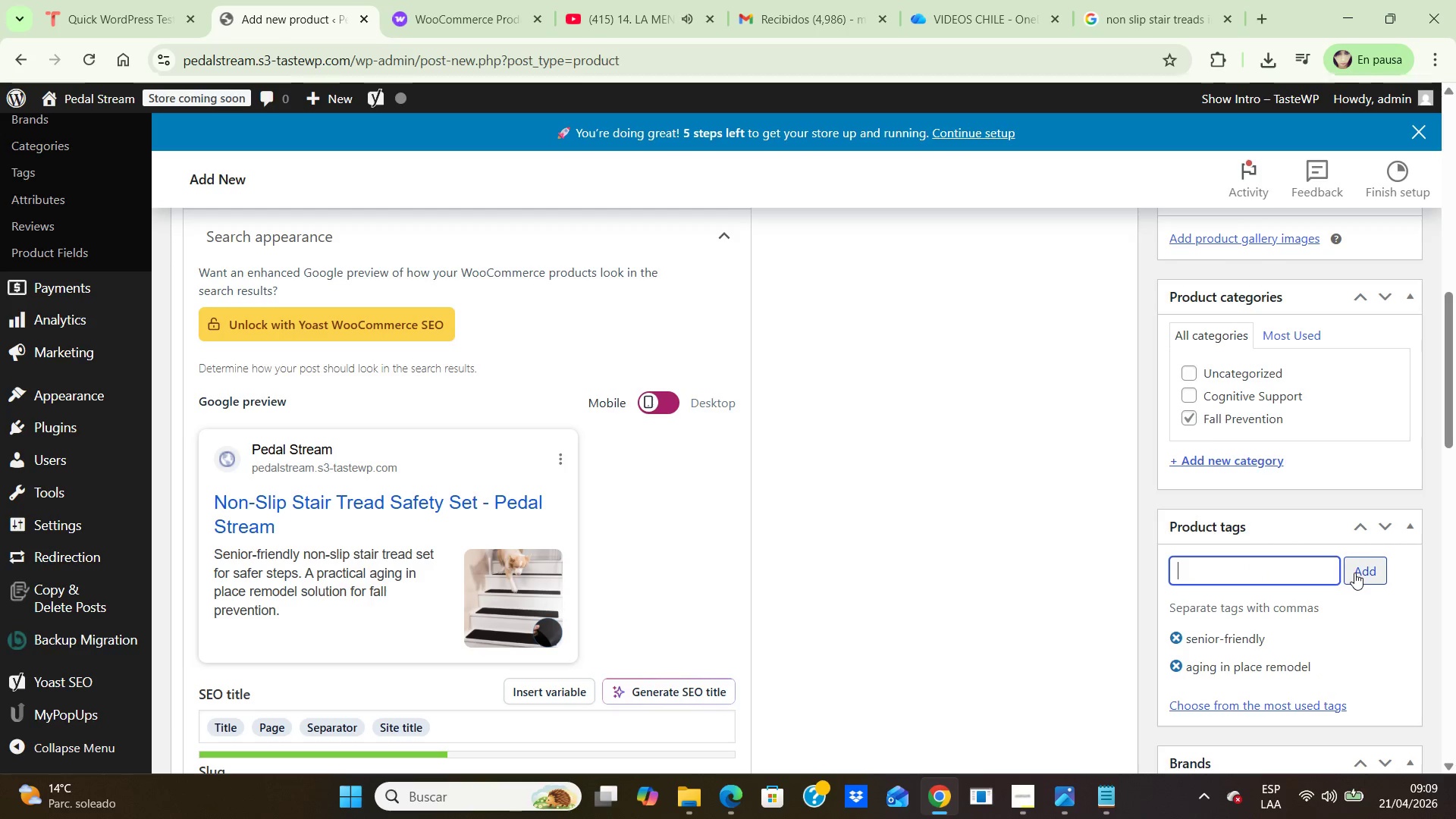 
left_click([1286, 571])
 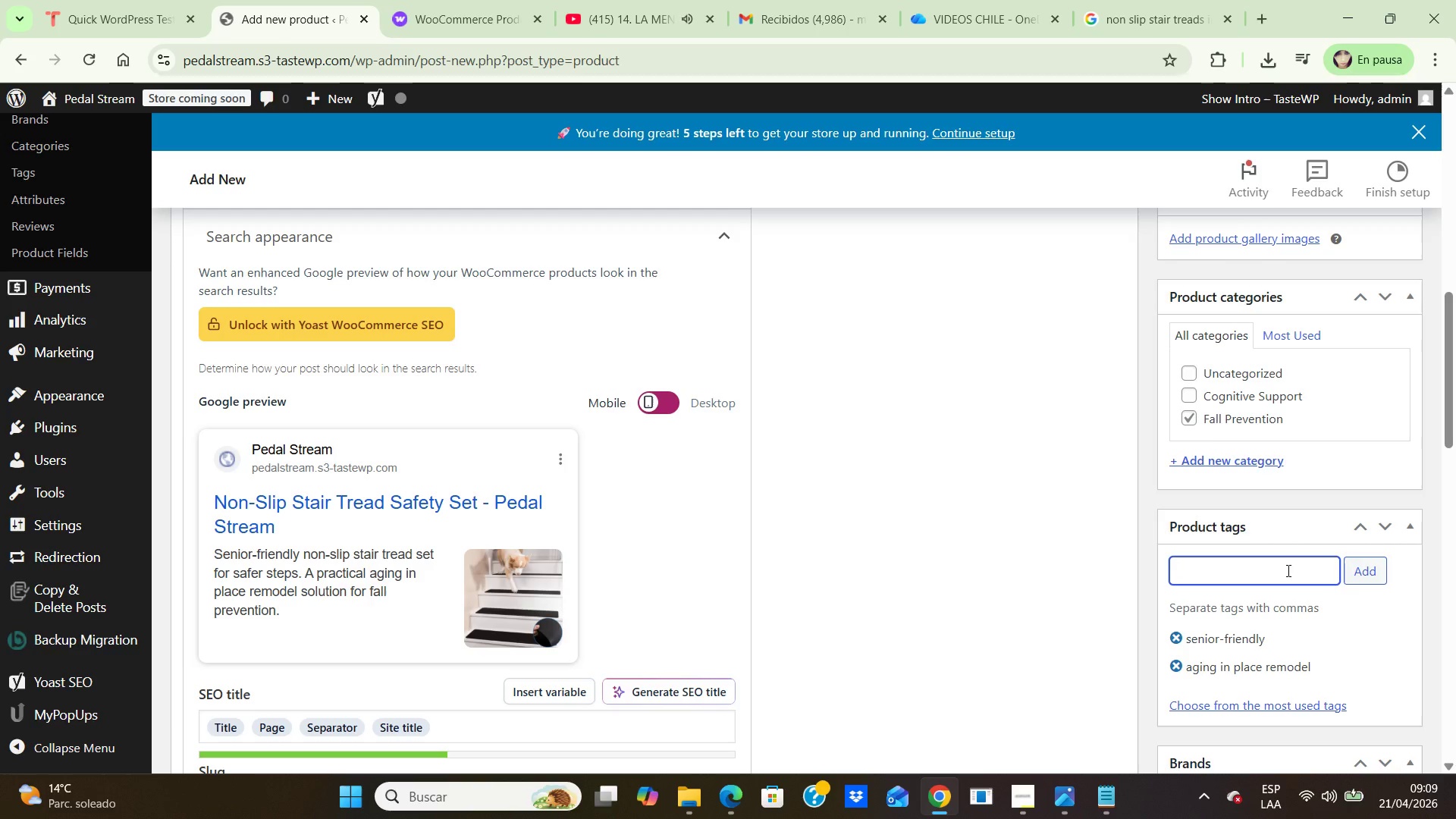 
type(sta)
 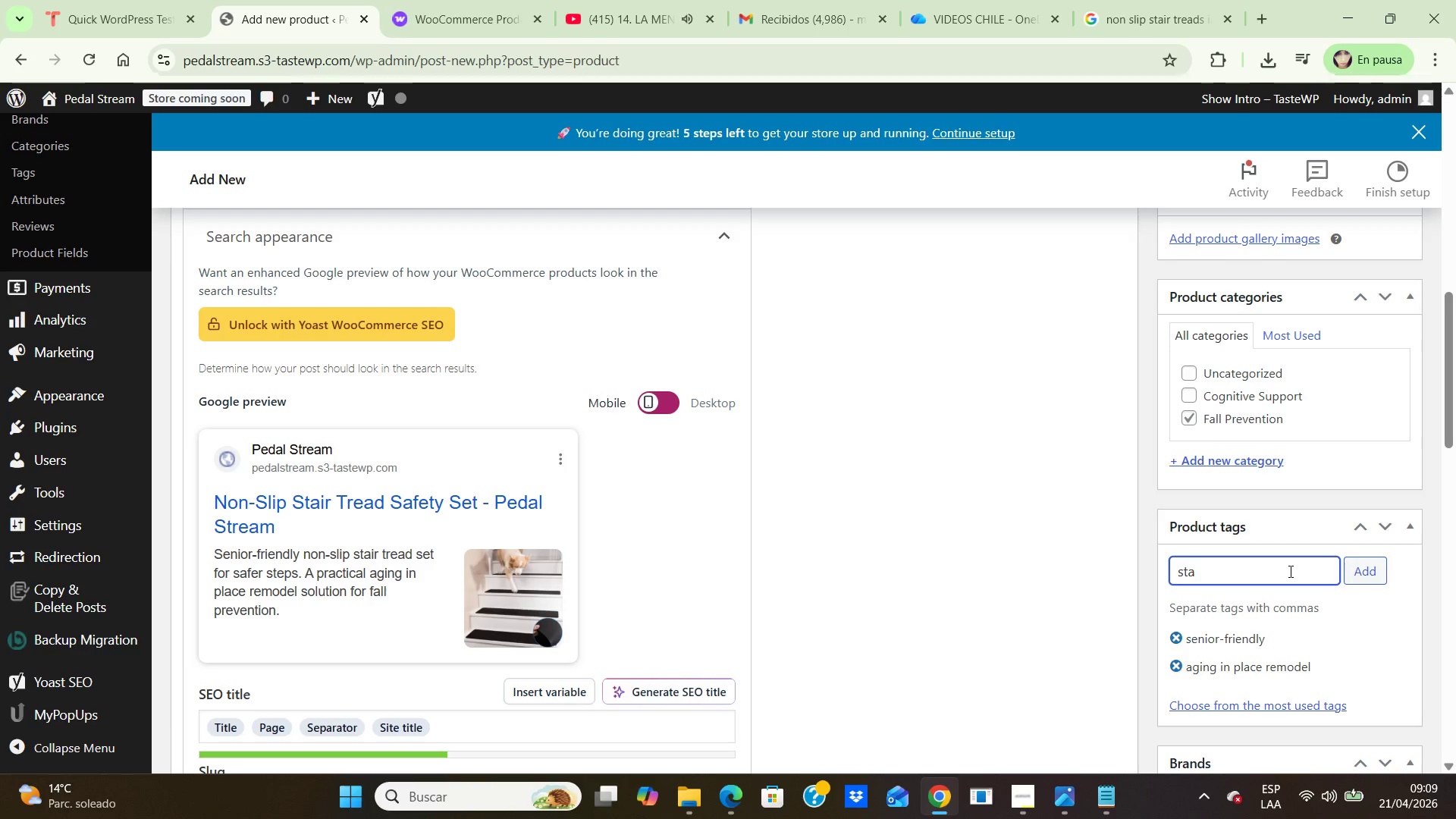 
type(ir safety)
 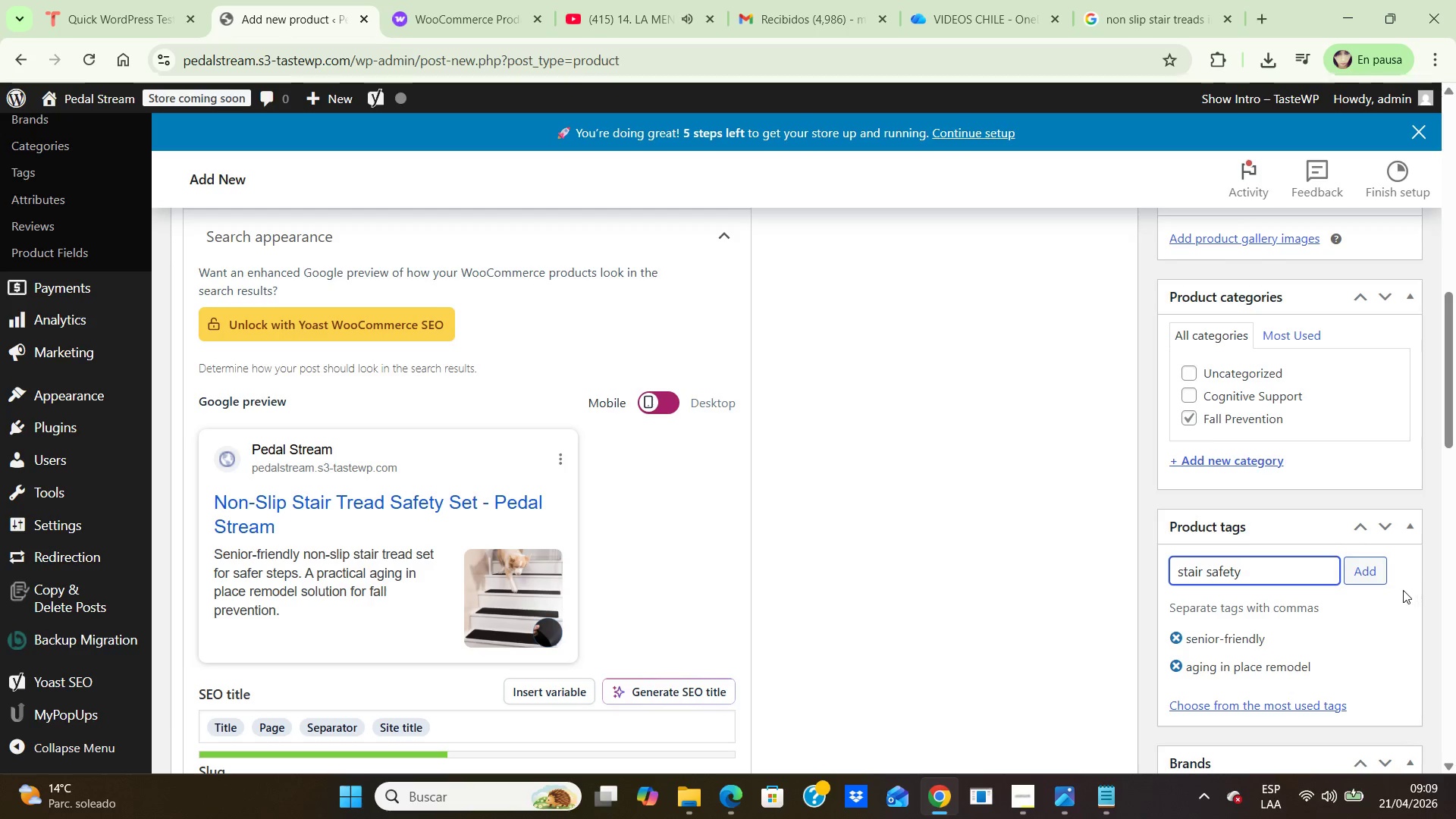 
left_click([1370, 573])
 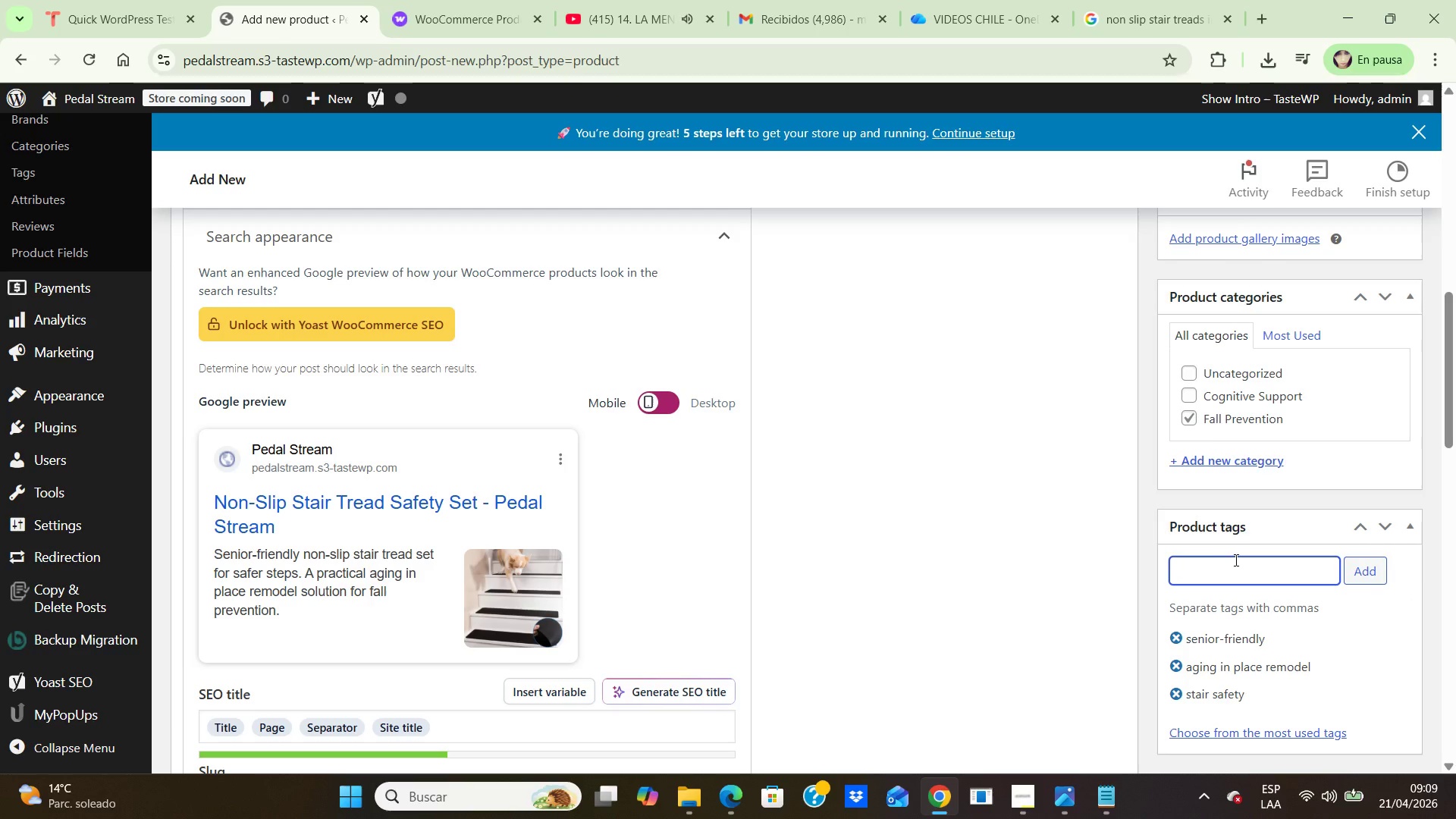 
type(fall prevention)
 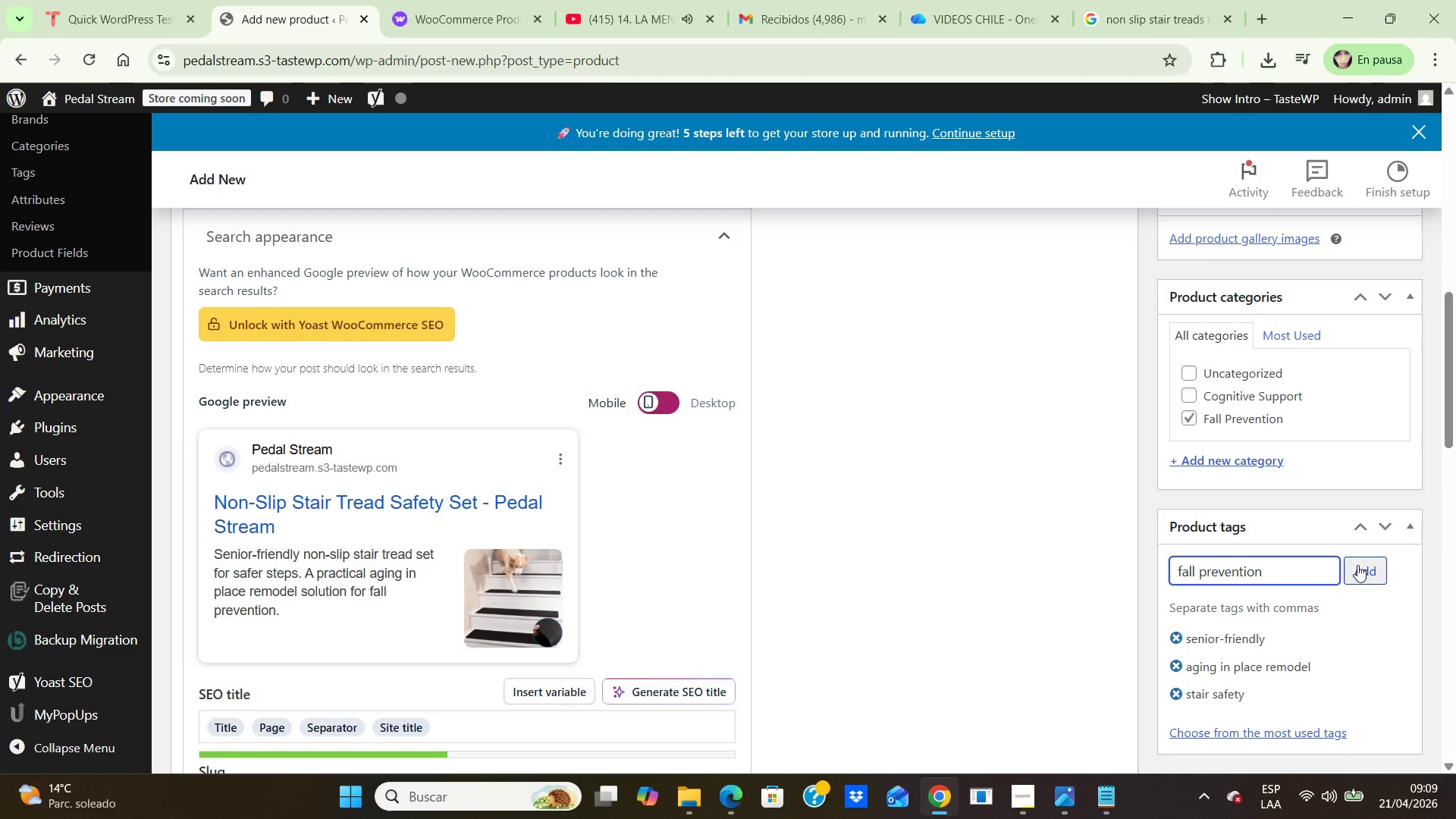 
left_click([1357, 565])
 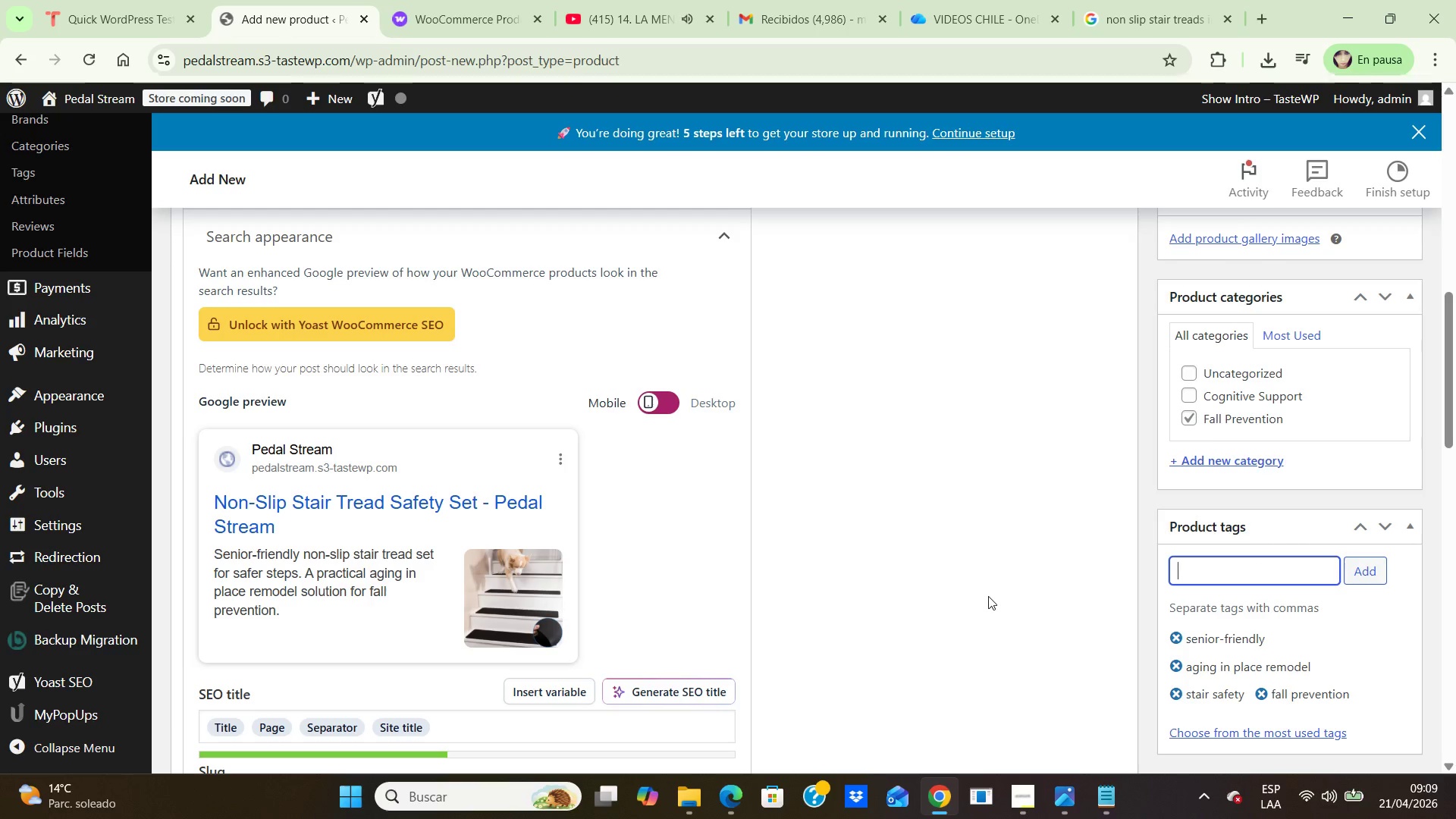 
scroll: coordinate [985, 595], scroll_direction: down, amount: 12.0
 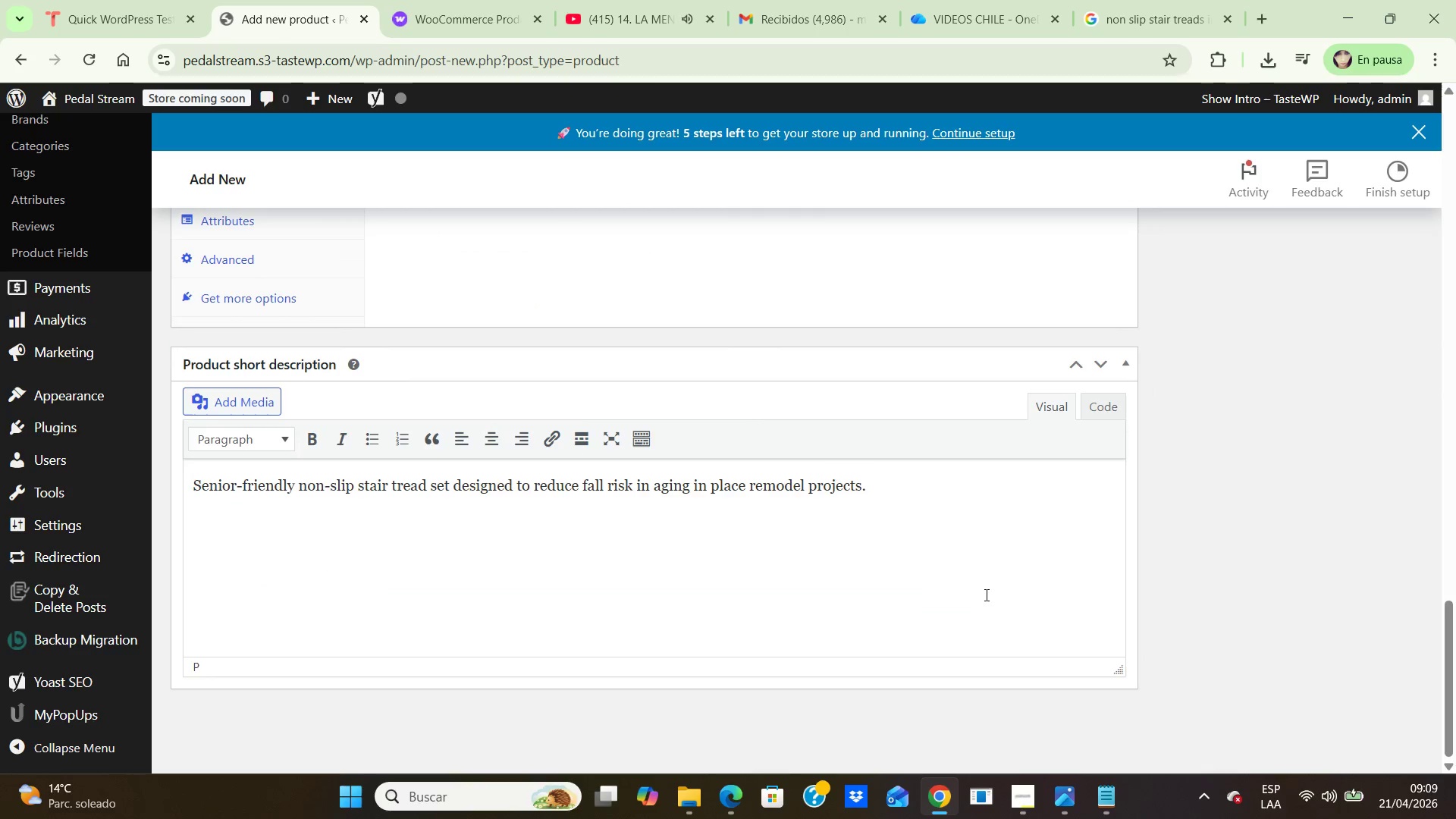 
scroll: coordinate [985, 595], scroll_direction: none, amount: 0.0
 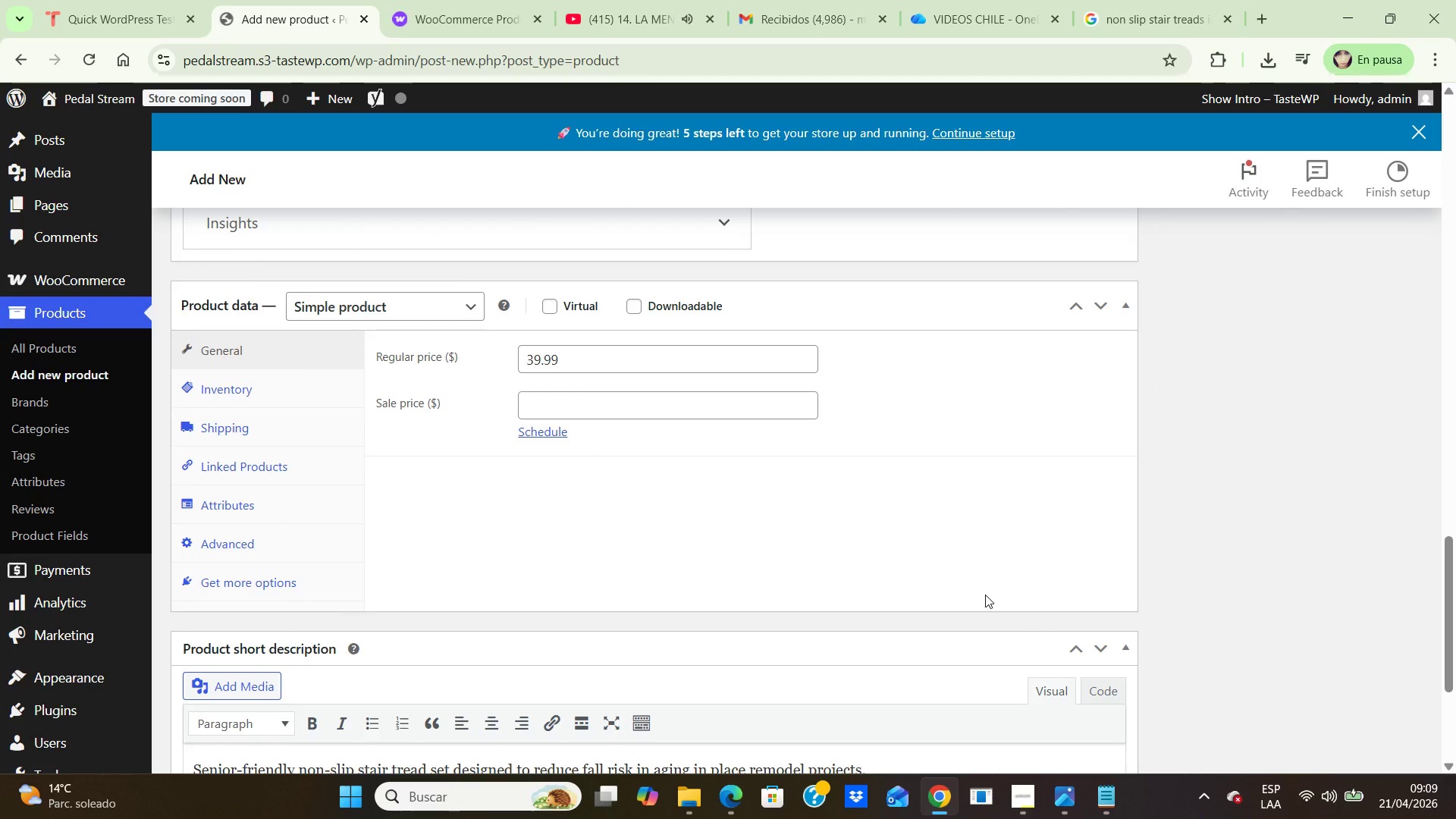 
scroll: coordinate [985, 595], scroll_direction: up, amount: 3.0
 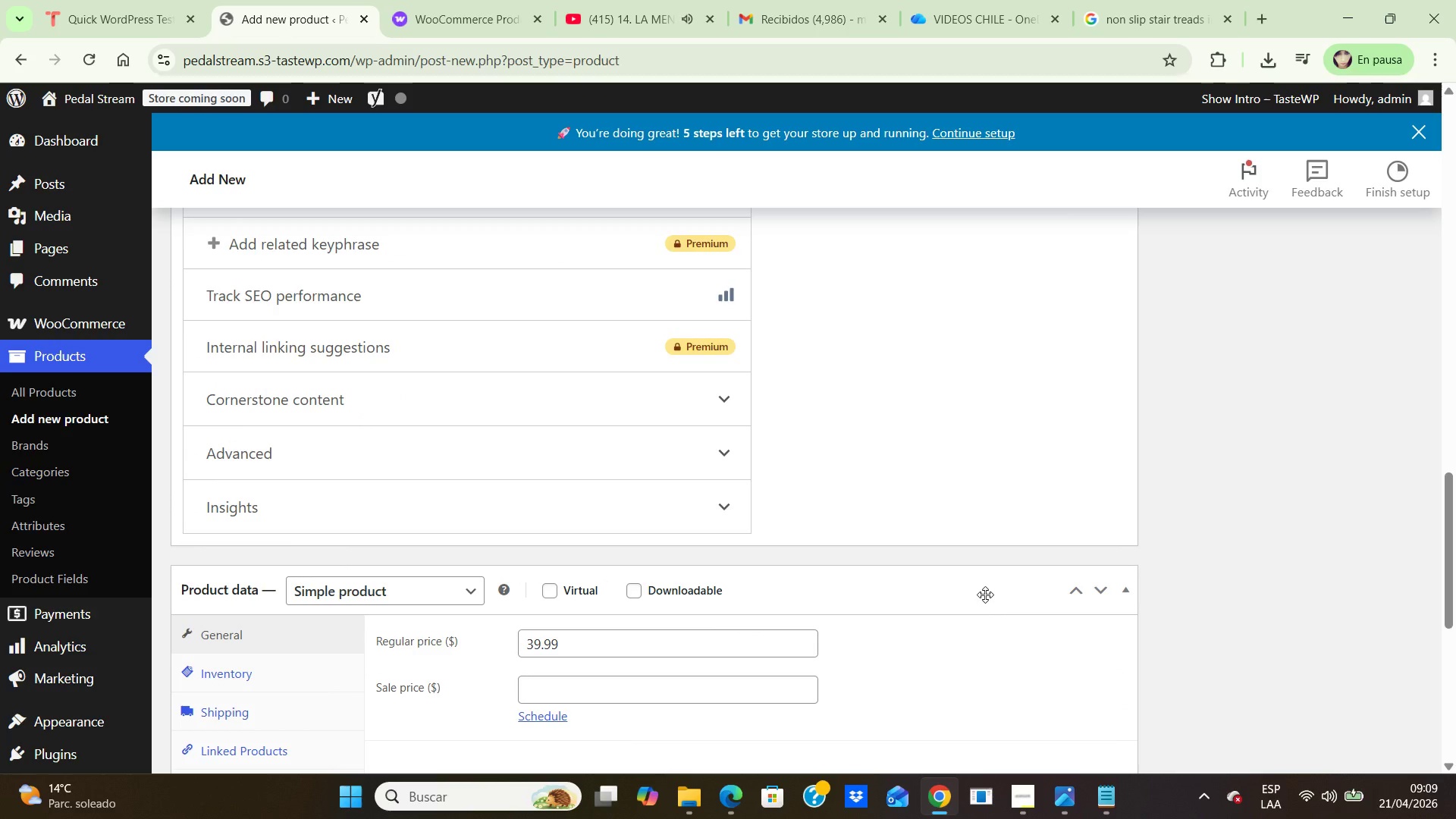 
scroll: coordinate [985, 598], scroll_direction: down, amount: 3.0
 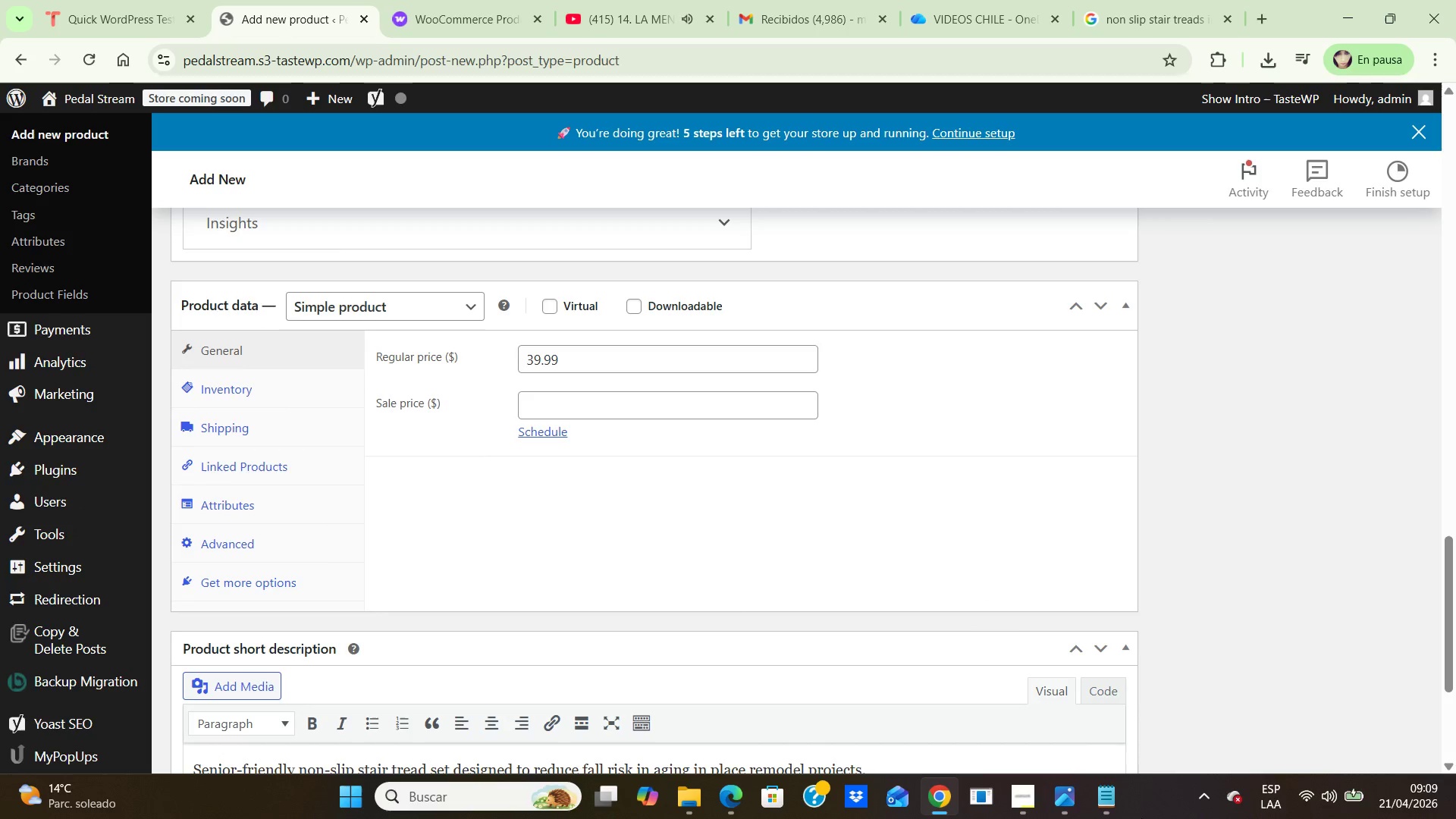 
left_click([1092, 793])
 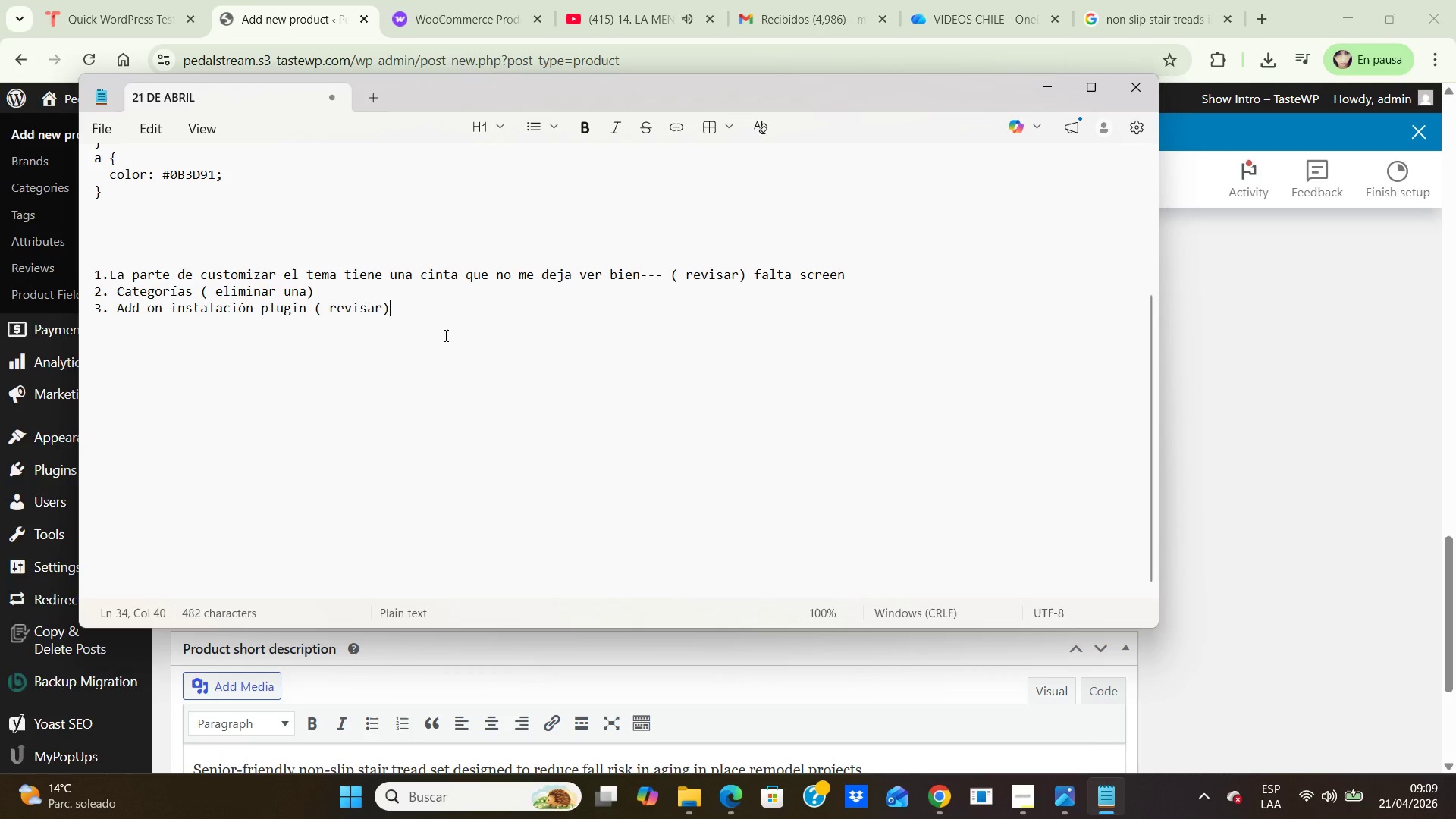 
key(Enter)
 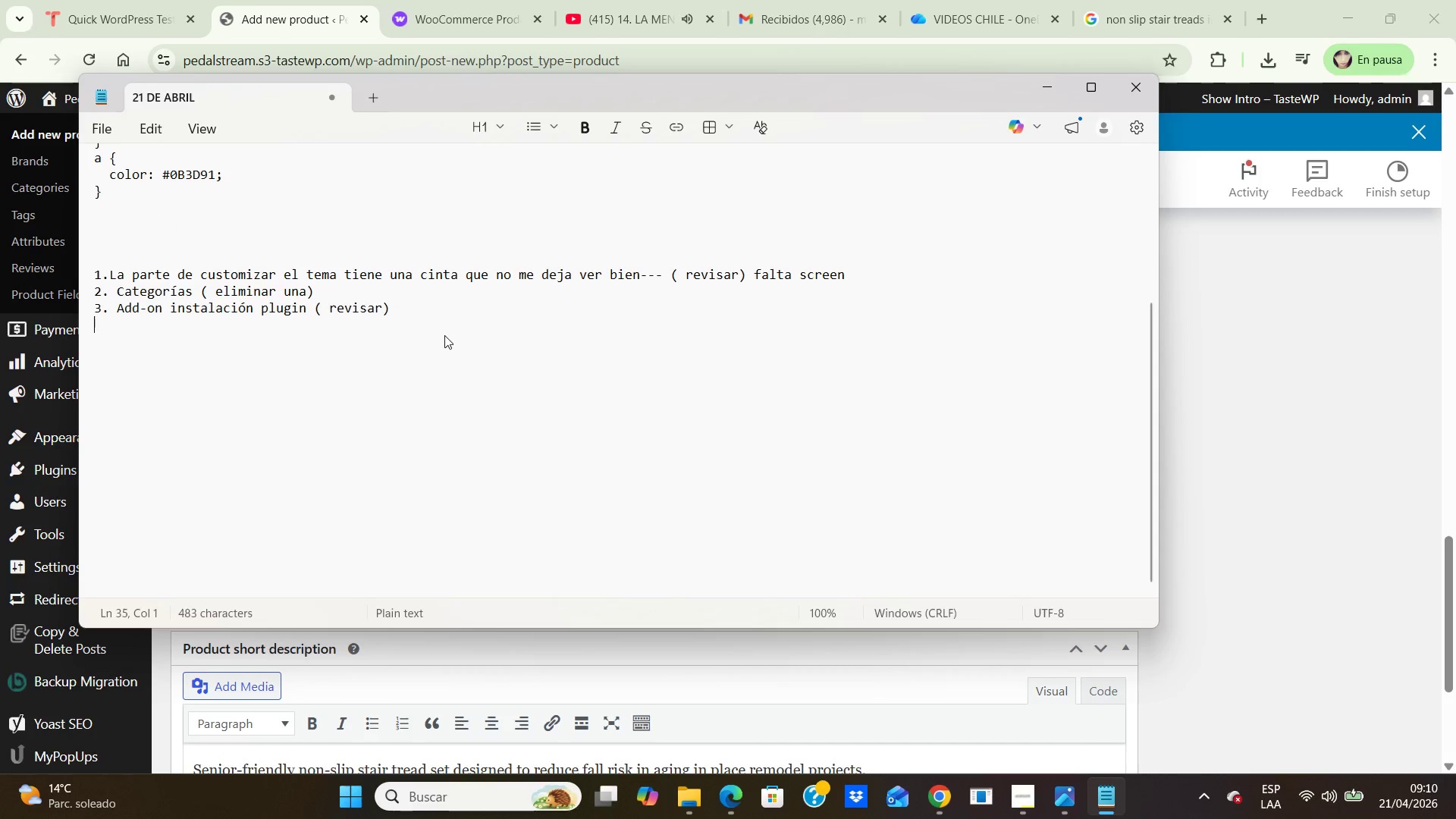 
type(4. en product data )
 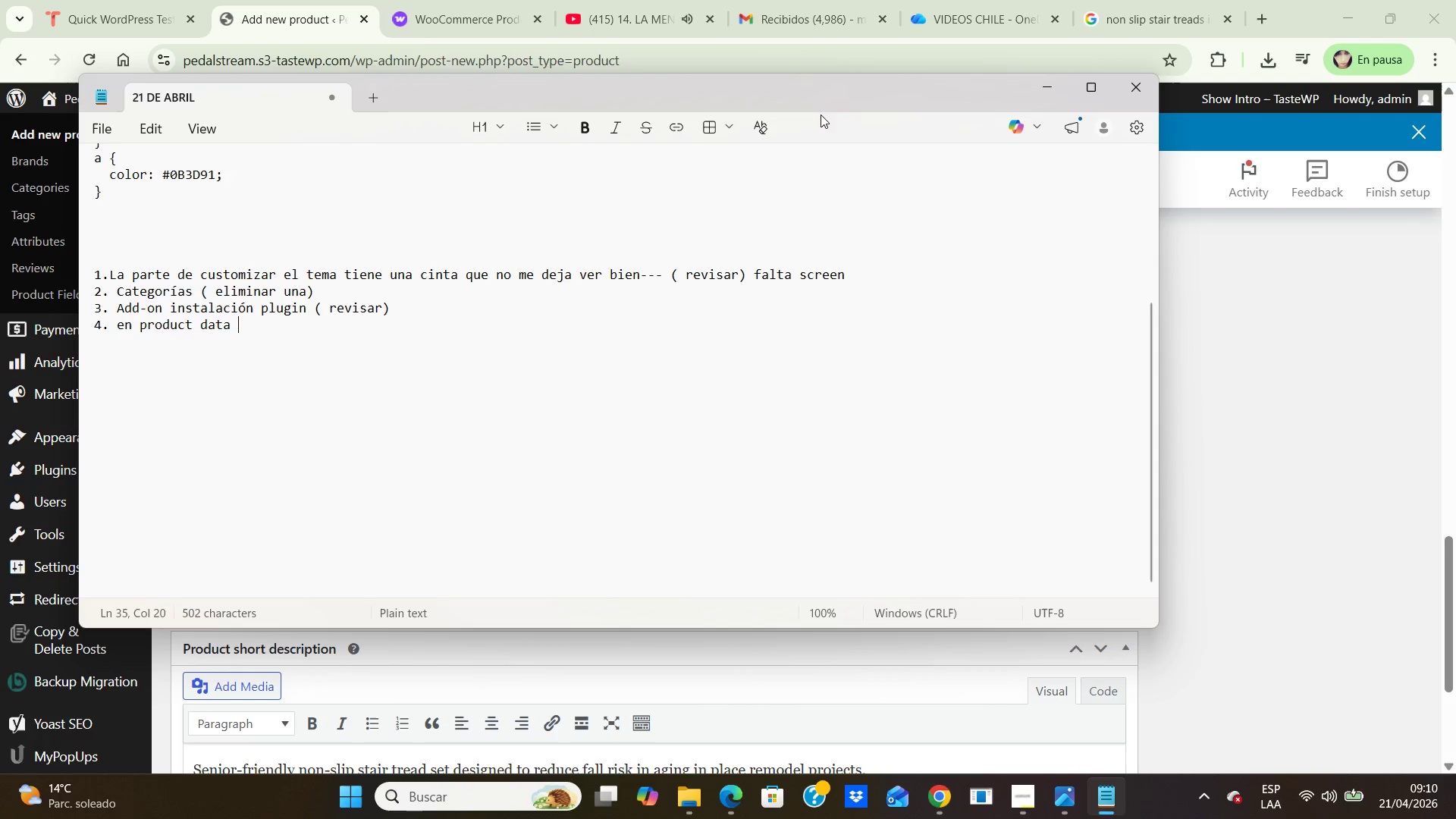 
left_click_drag(start_coordinate=[822, 104], to_coordinate=[966, 422])
 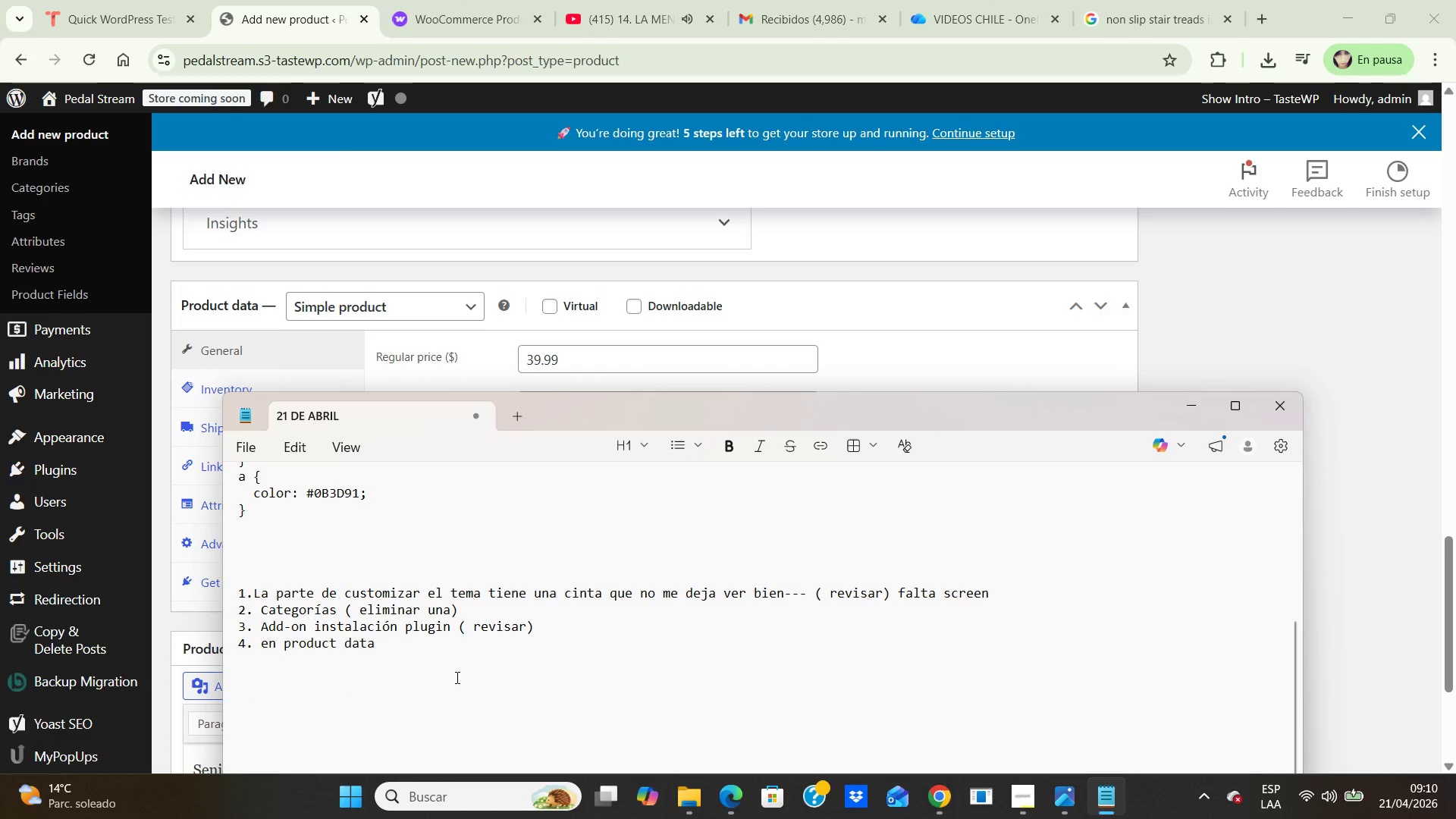 
type(se marca virtual y down)
 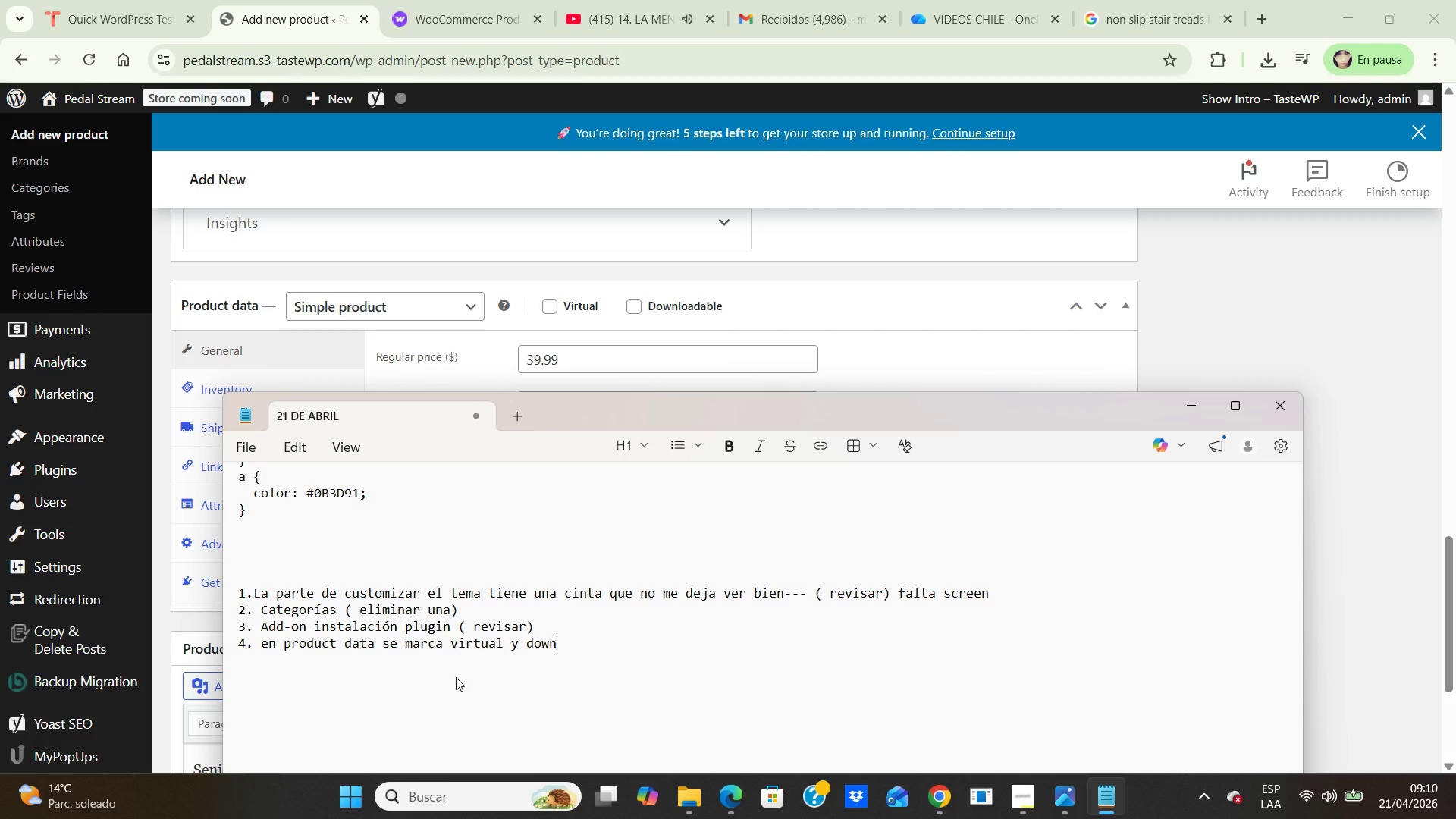 
type(loable o cal)
key(Backspace)
key(Backspace)
type(ual )
 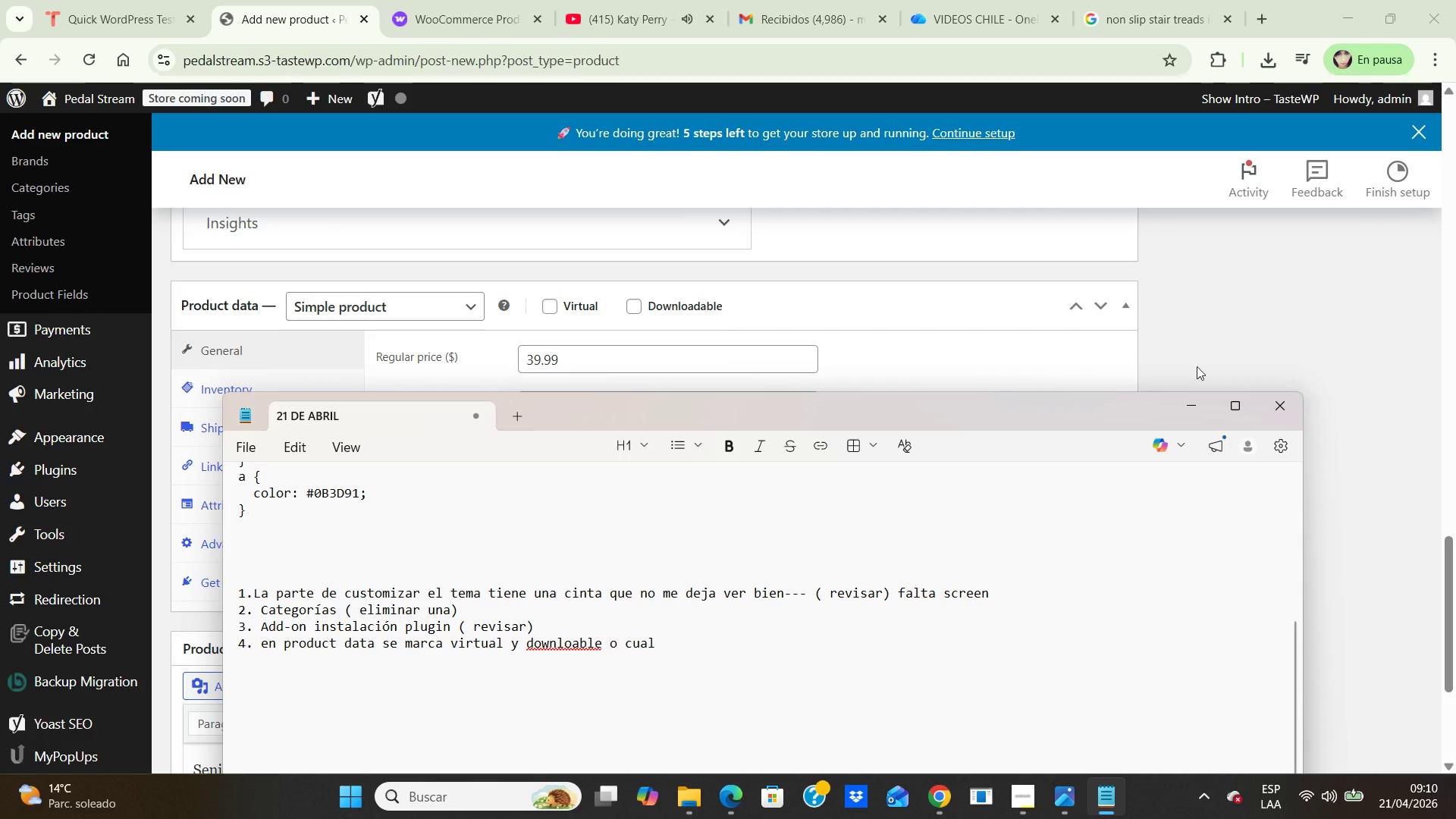 
left_click([1191, 400])
 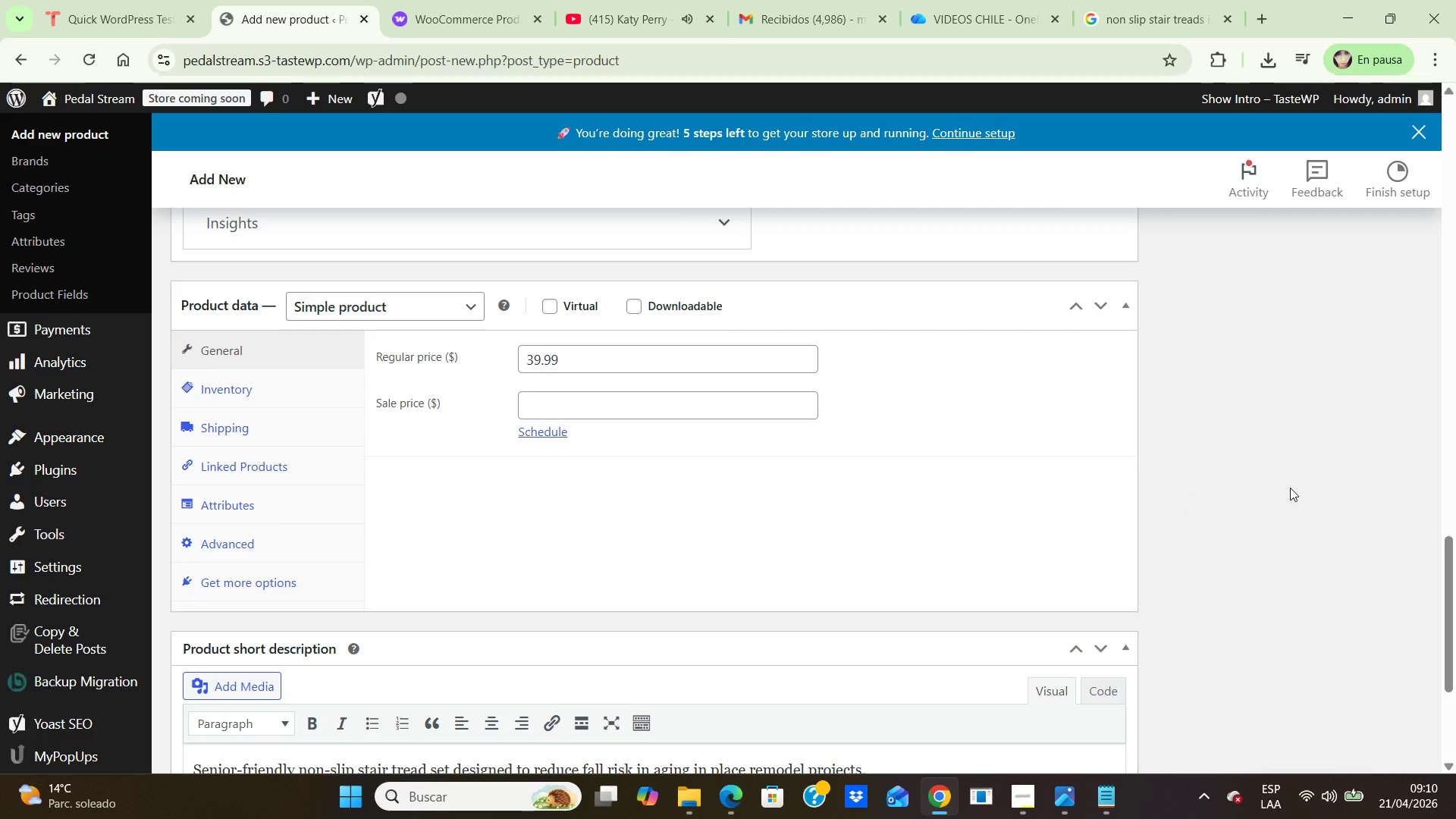 
scroll: coordinate [1290, 488], scroll_direction: down, amount: 2.0
 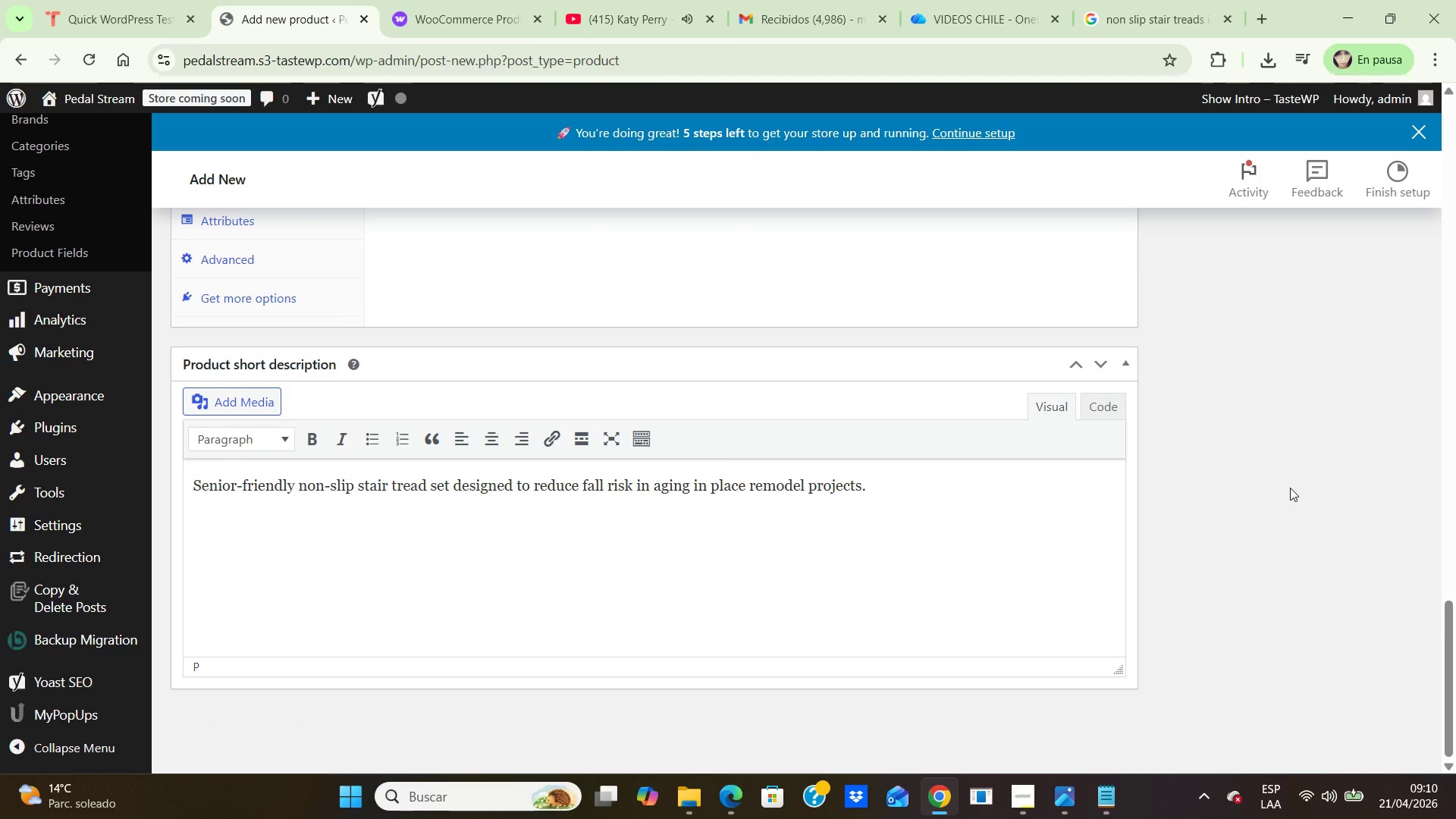 
scroll: coordinate [1320, 517], scroll_direction: up, amount: 23.0
 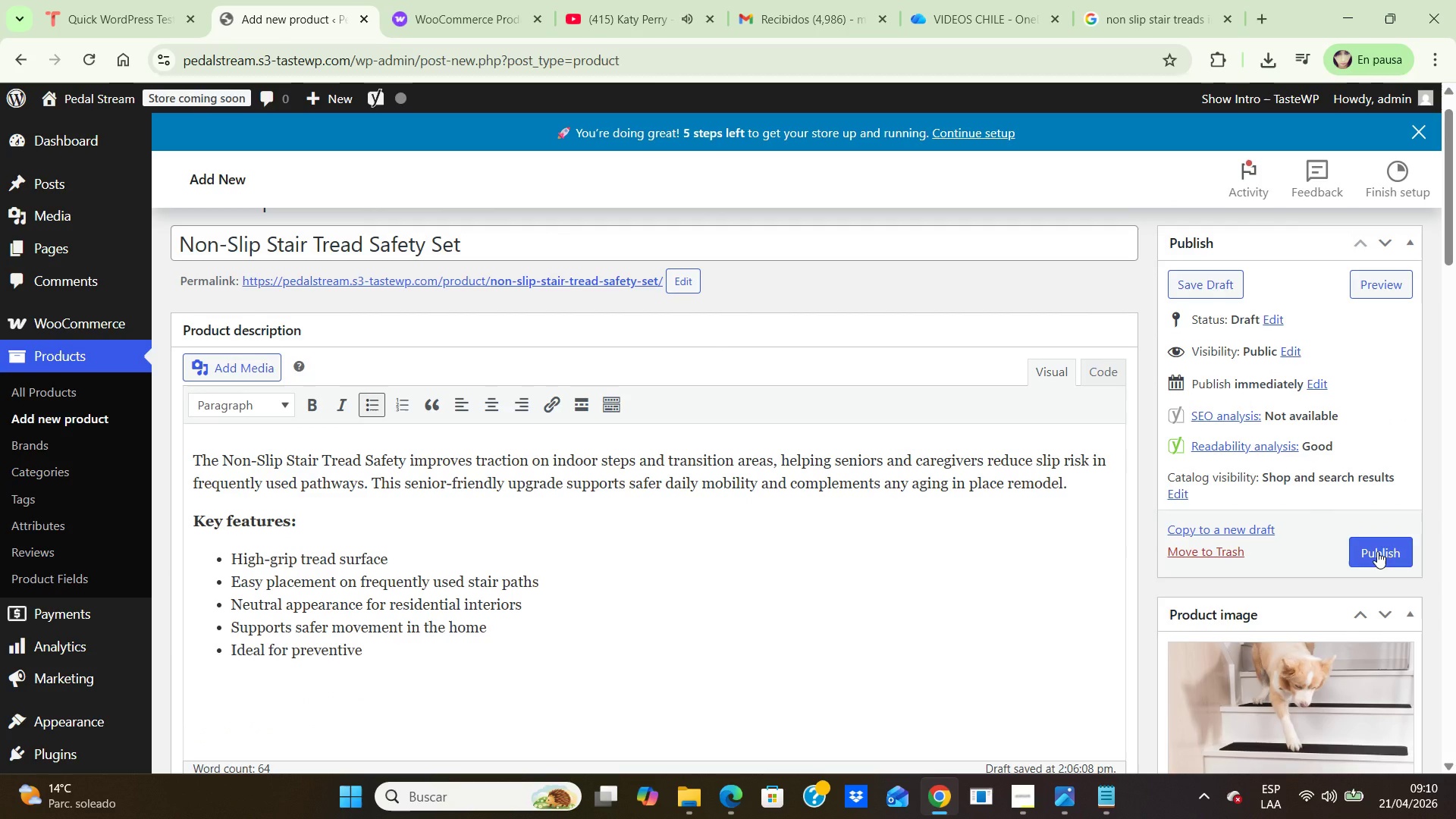 
left_click([1377, 551])
 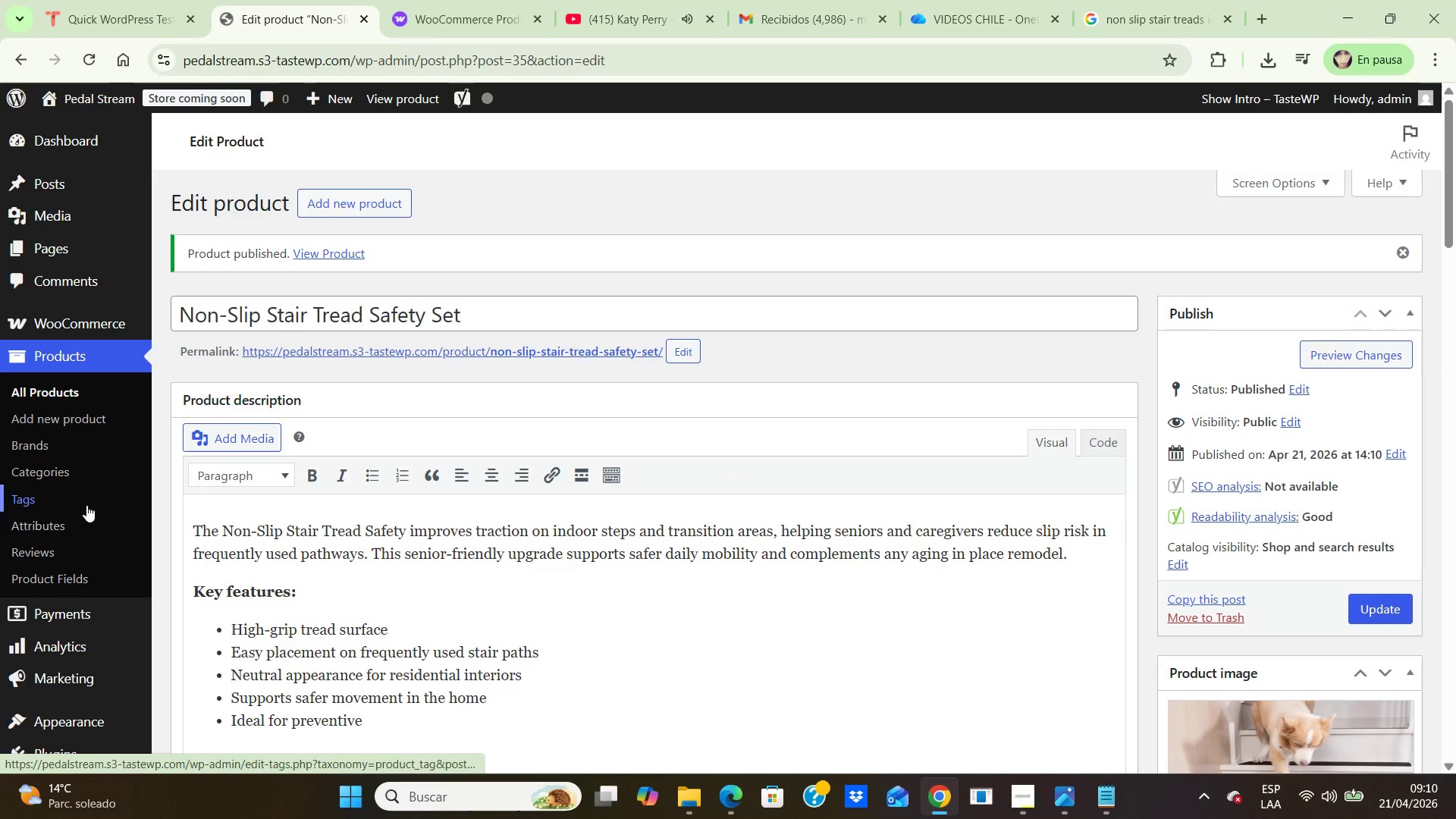 
wait(6.44)
 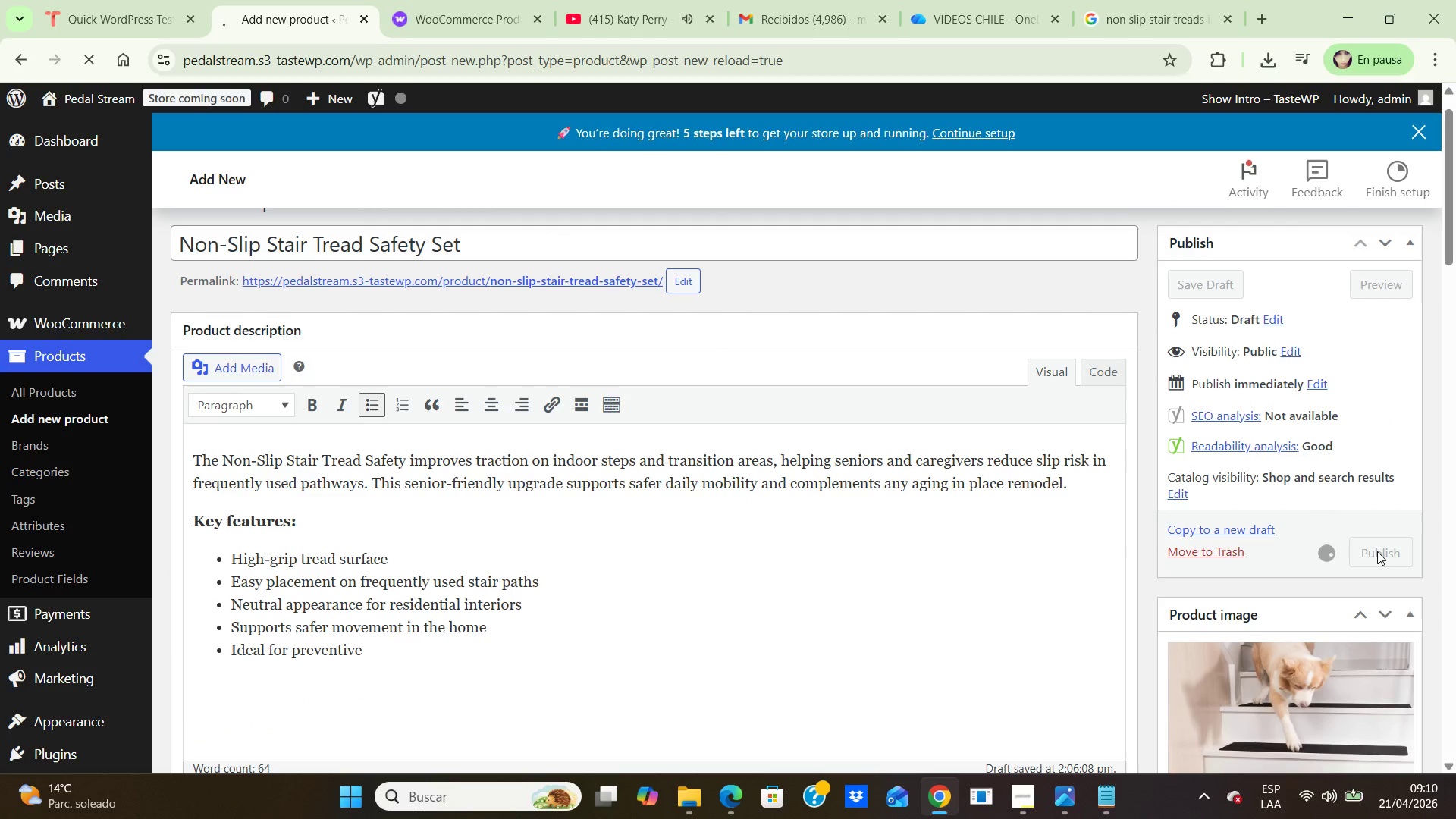 
scroll: coordinate [157, 369], scroll_direction: up, amount: 5.0
 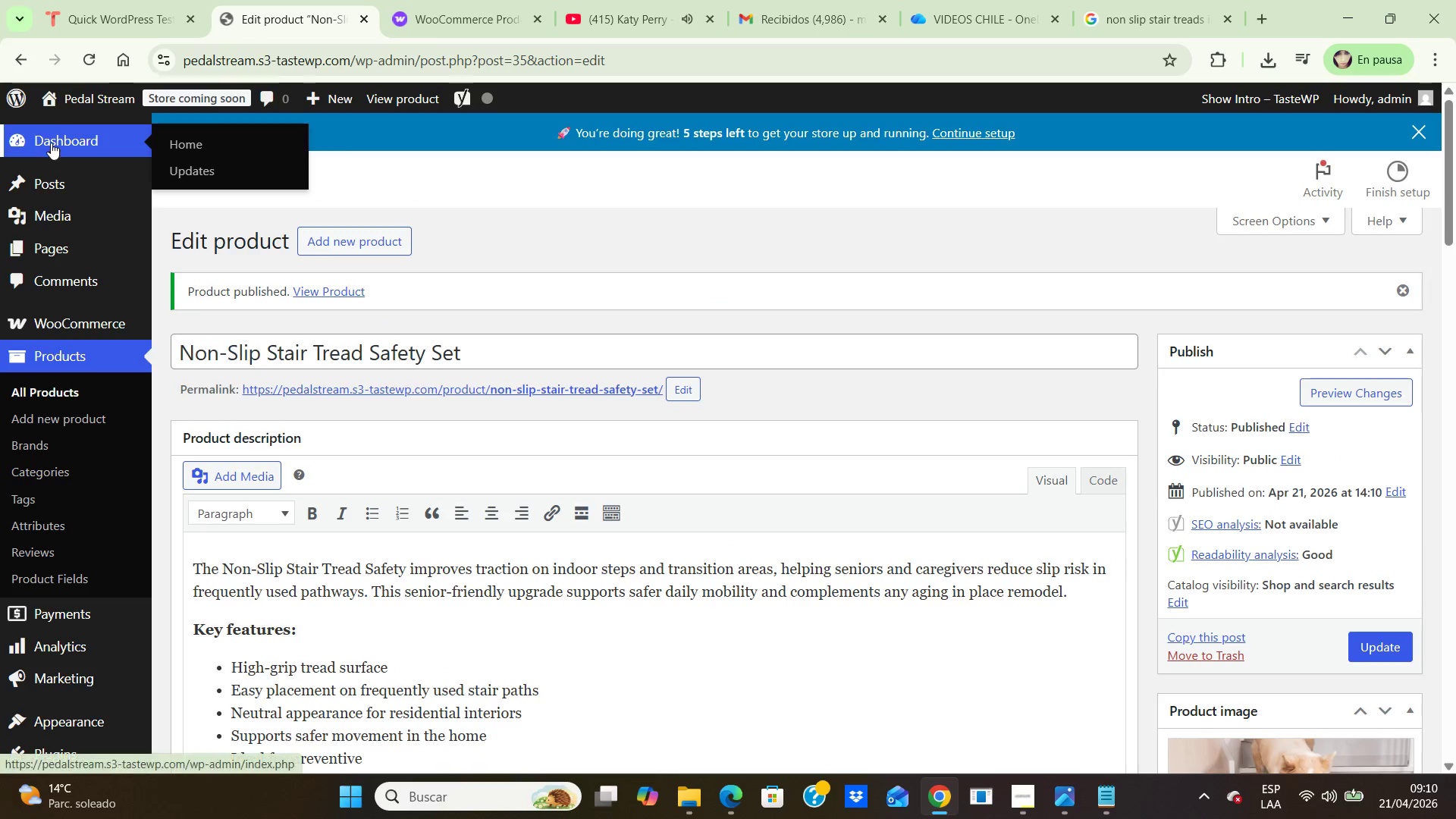 
mouse_move([69, 120])
 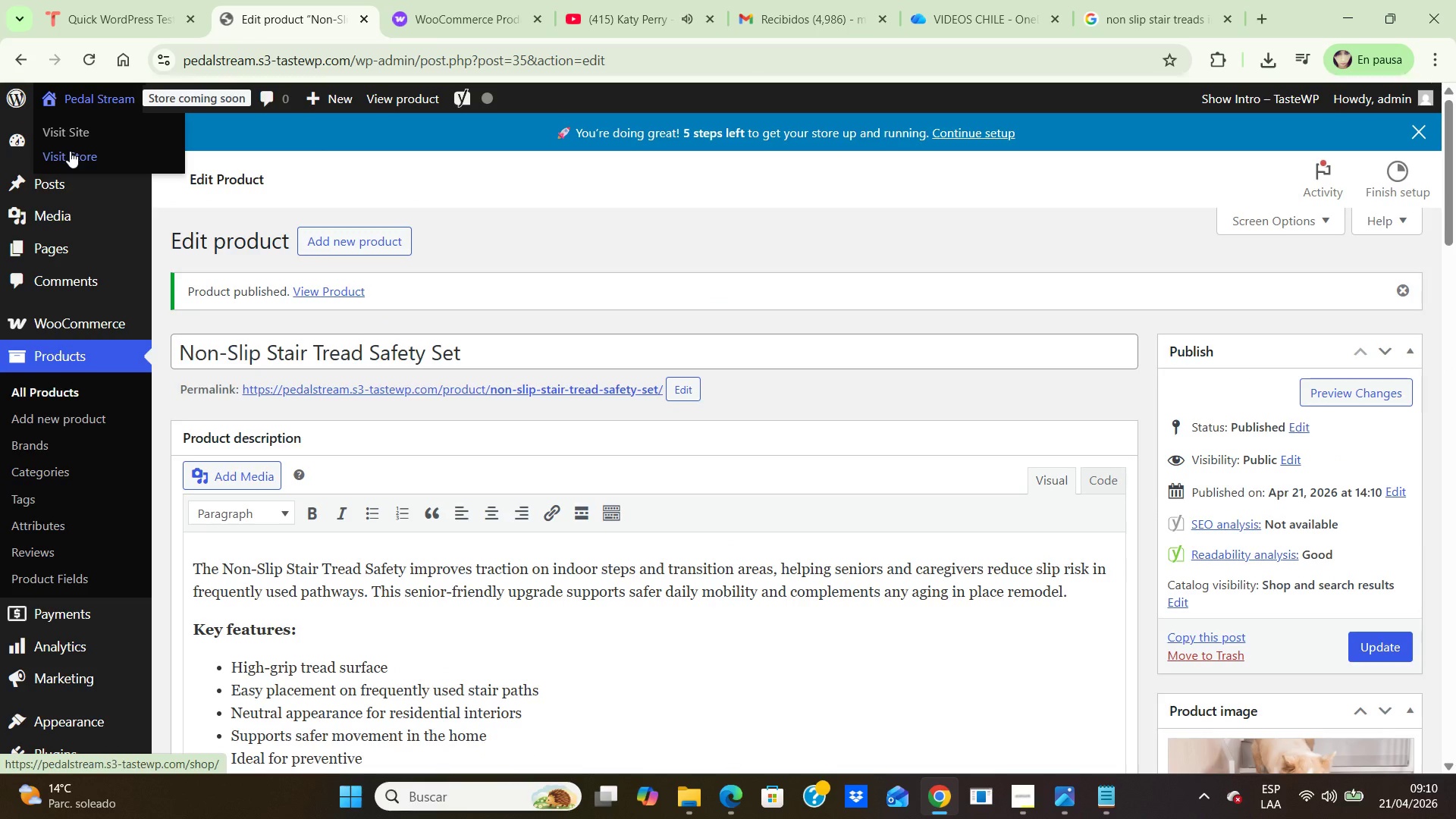 
left_click([70, 151])
 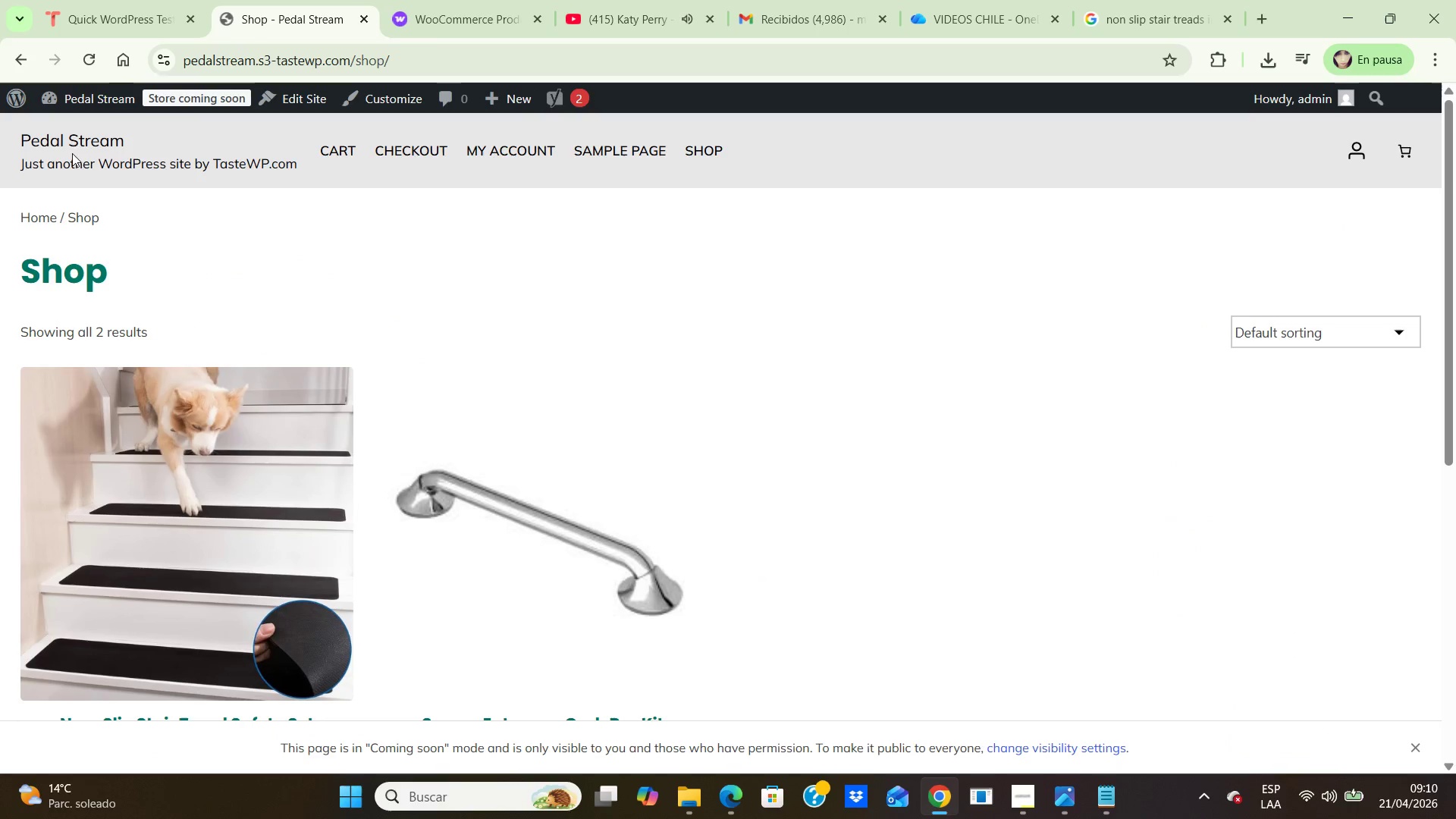 
scroll: coordinate [519, 374], scroll_direction: down, amount: 3.0
 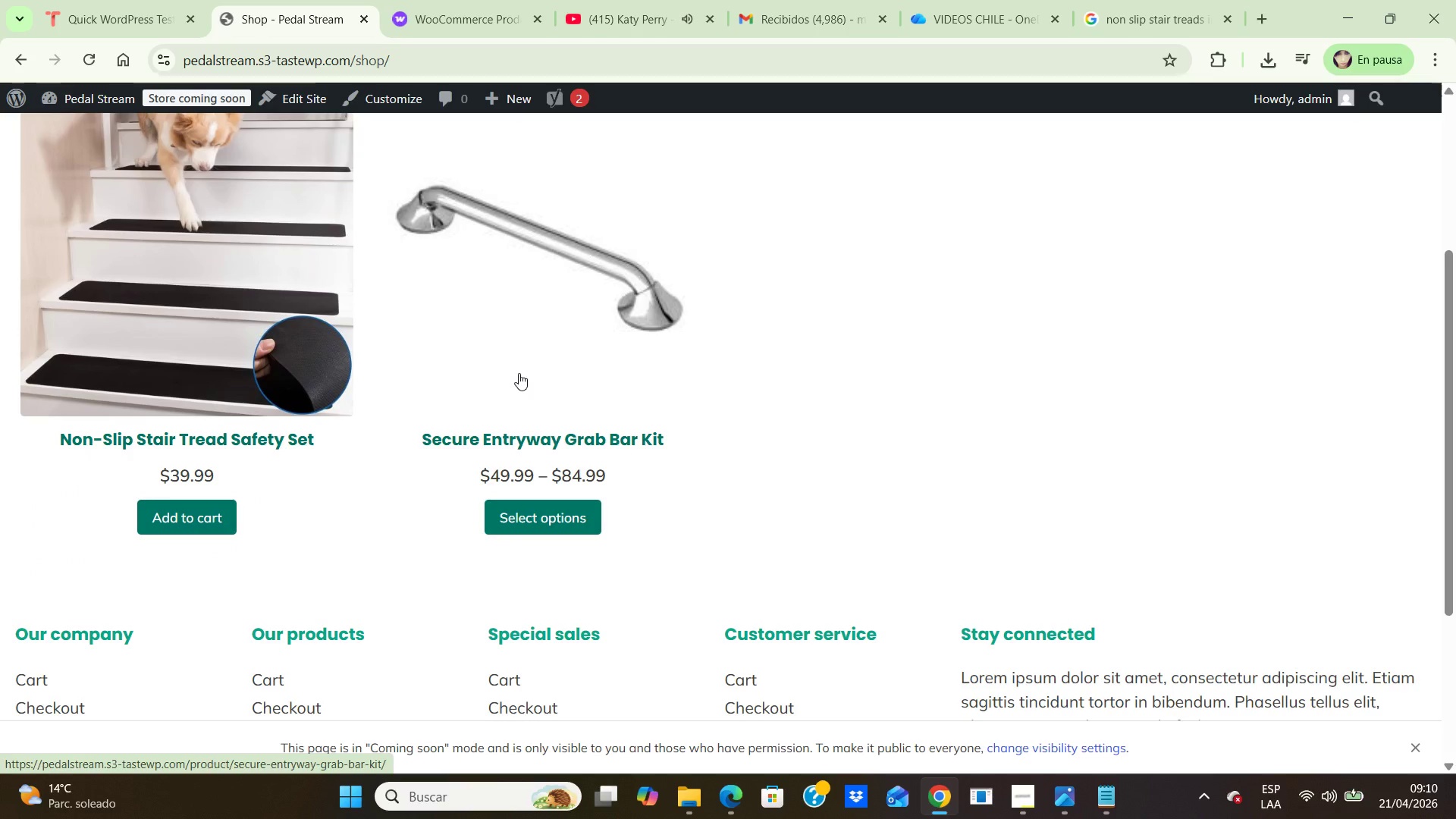 
scroll: coordinate [519, 373], scroll_direction: up, amount: 2.0
 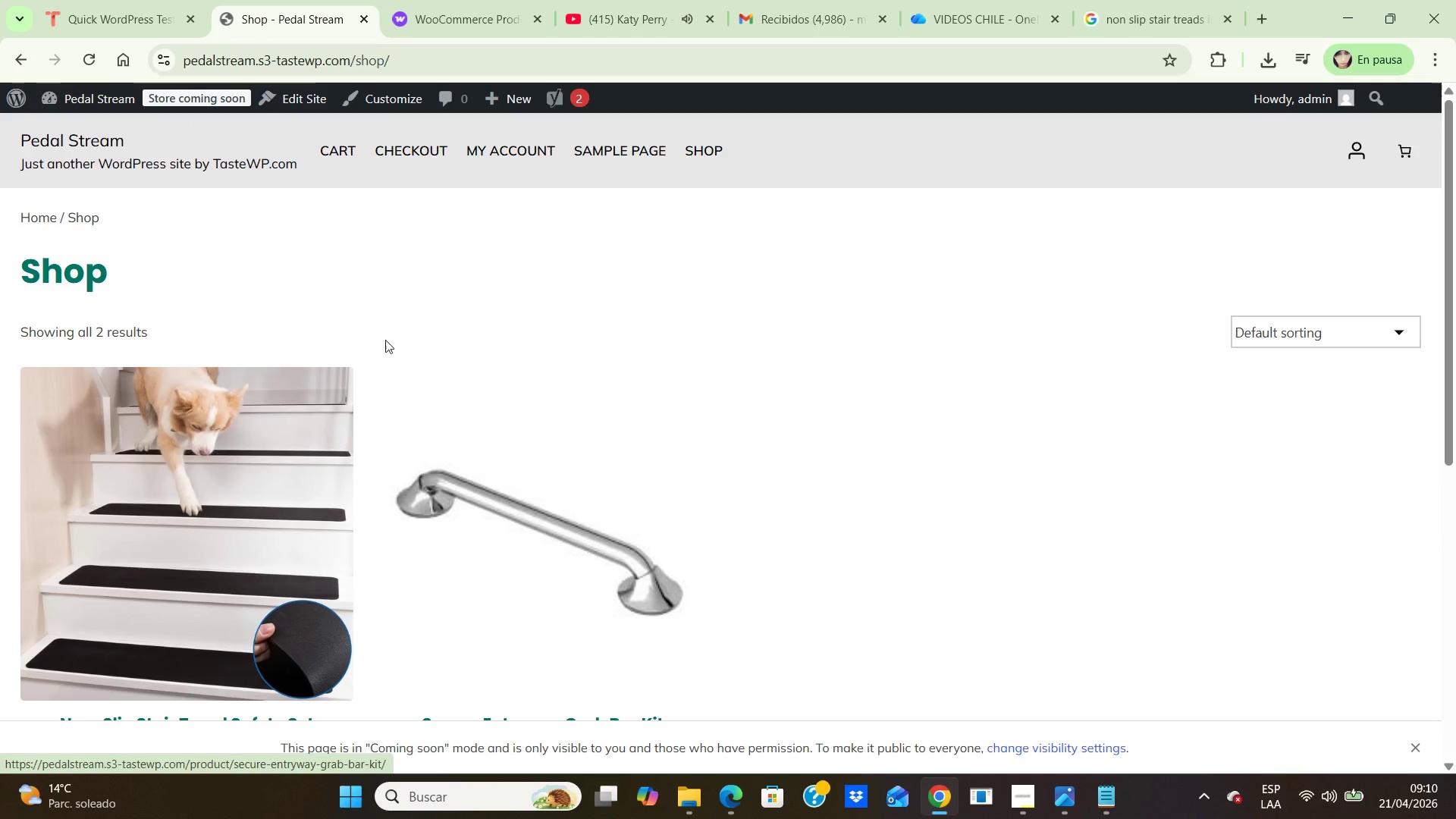 
mouse_move([44, 93])
 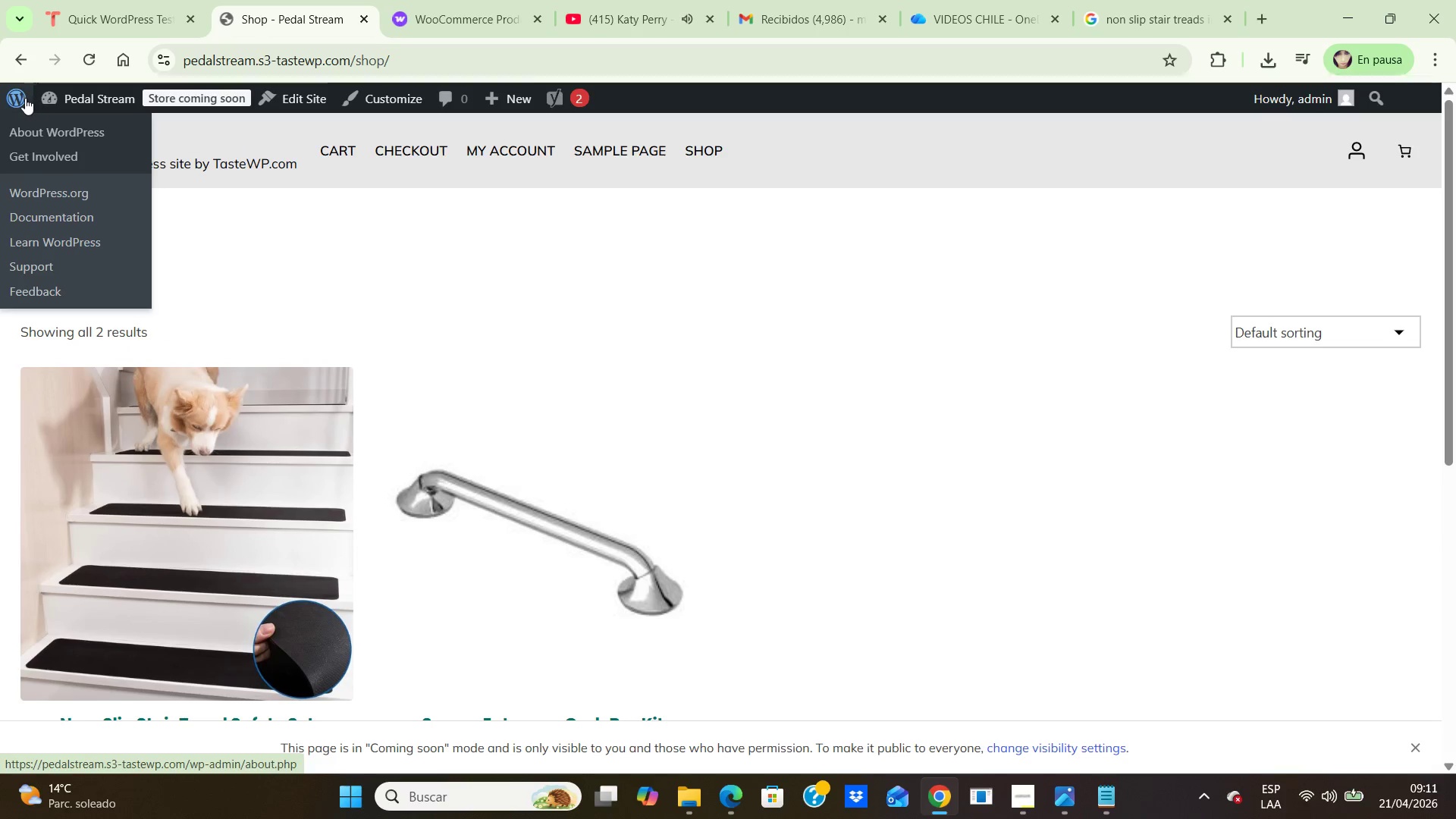 
left_click([25, 98])
 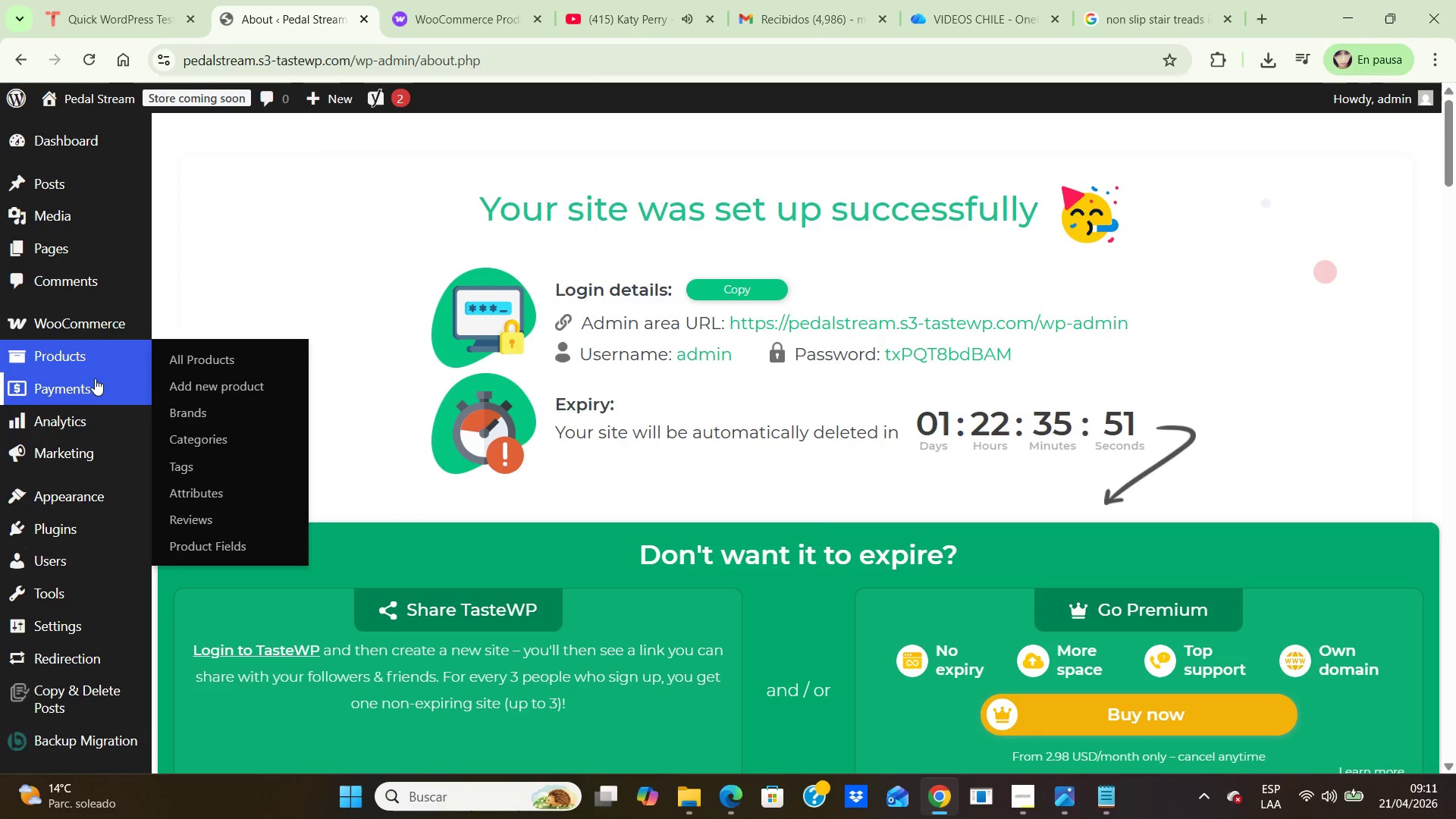 
left_click([204, 366])
 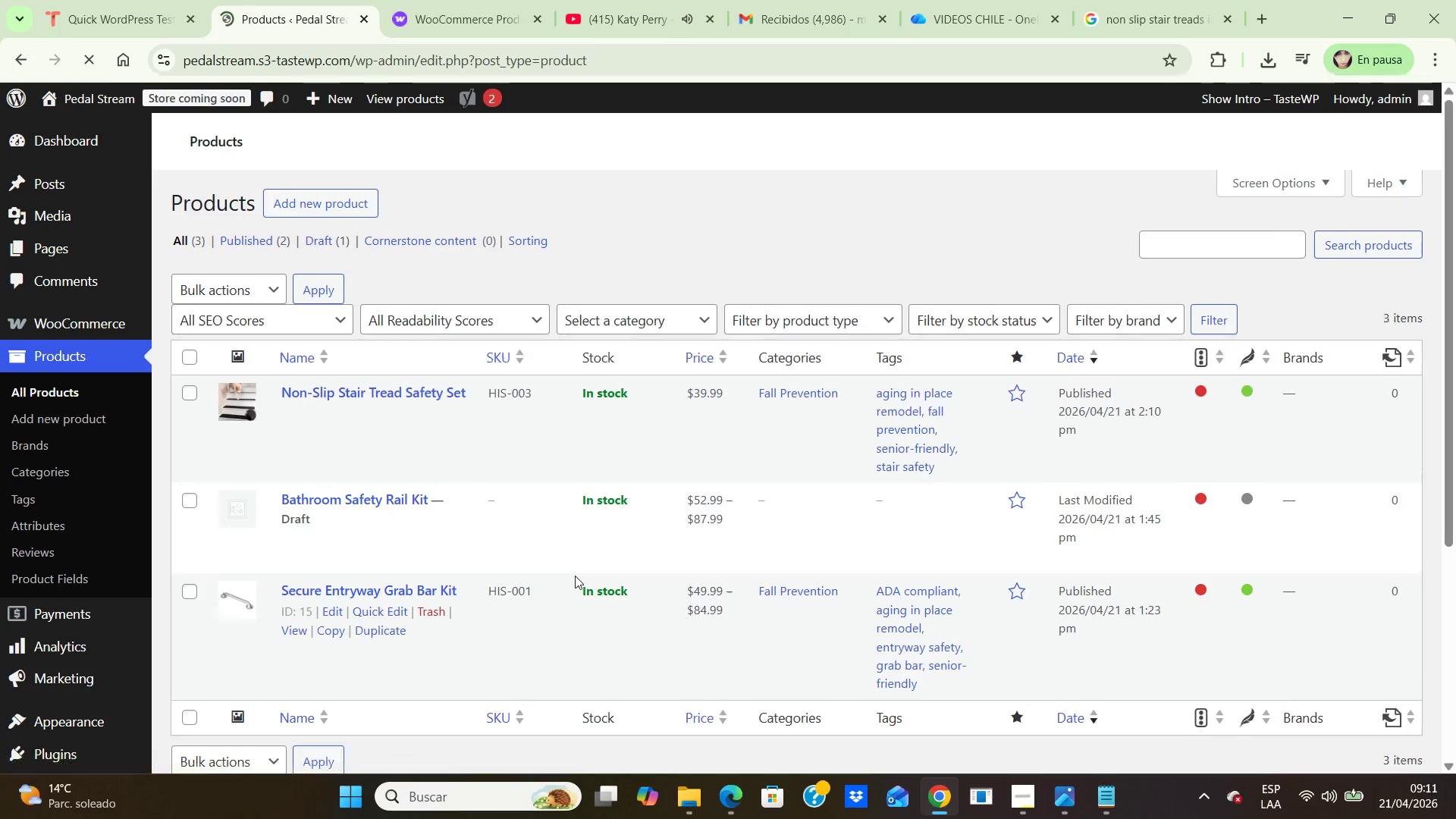 
scroll: coordinate [574, 575], scroll_direction: down, amount: 7.0
 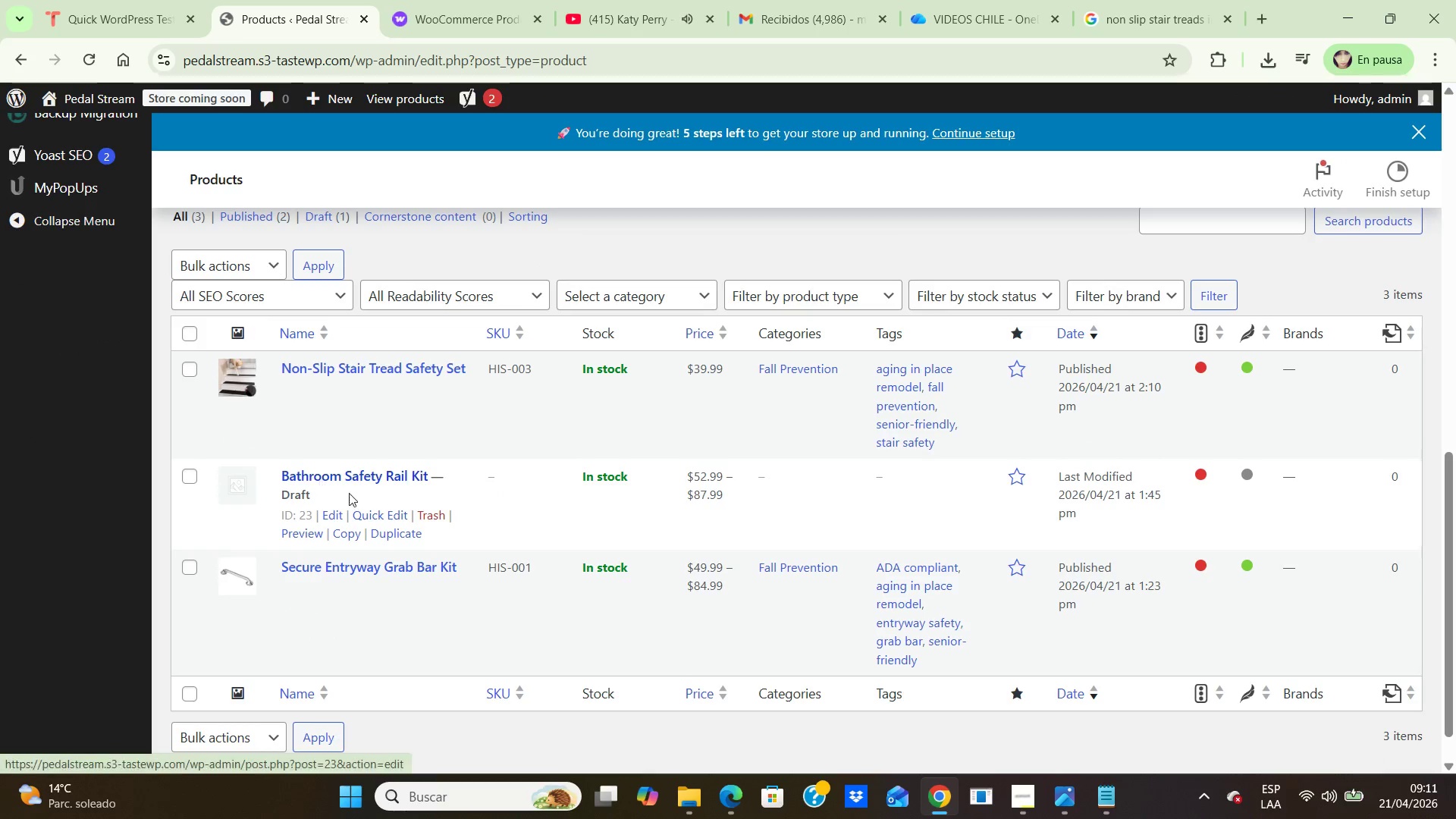 
left_click([337, 510])
 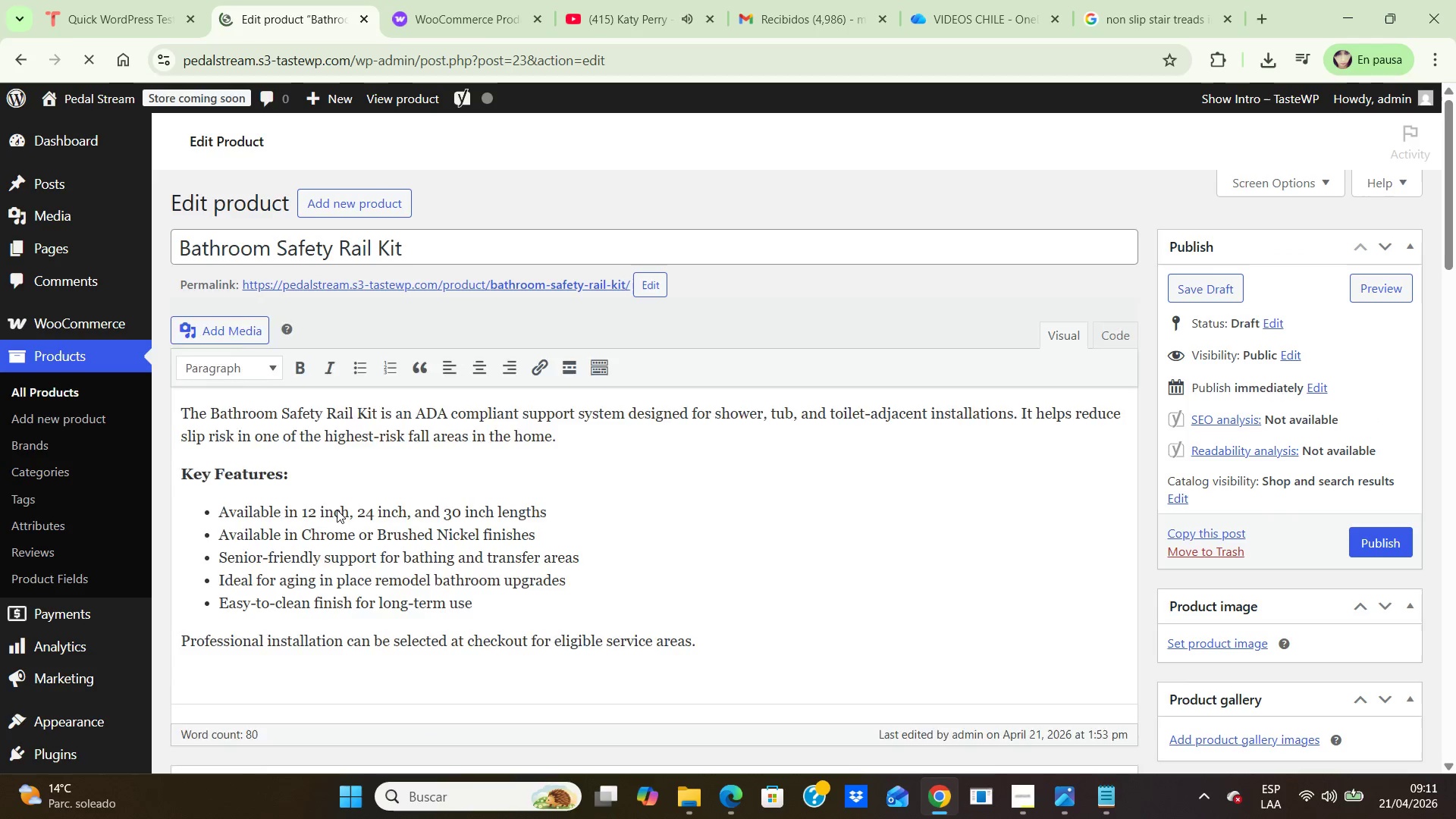 
scroll: coordinate [1275, 532], scroll_direction: down, amount: 3.0
 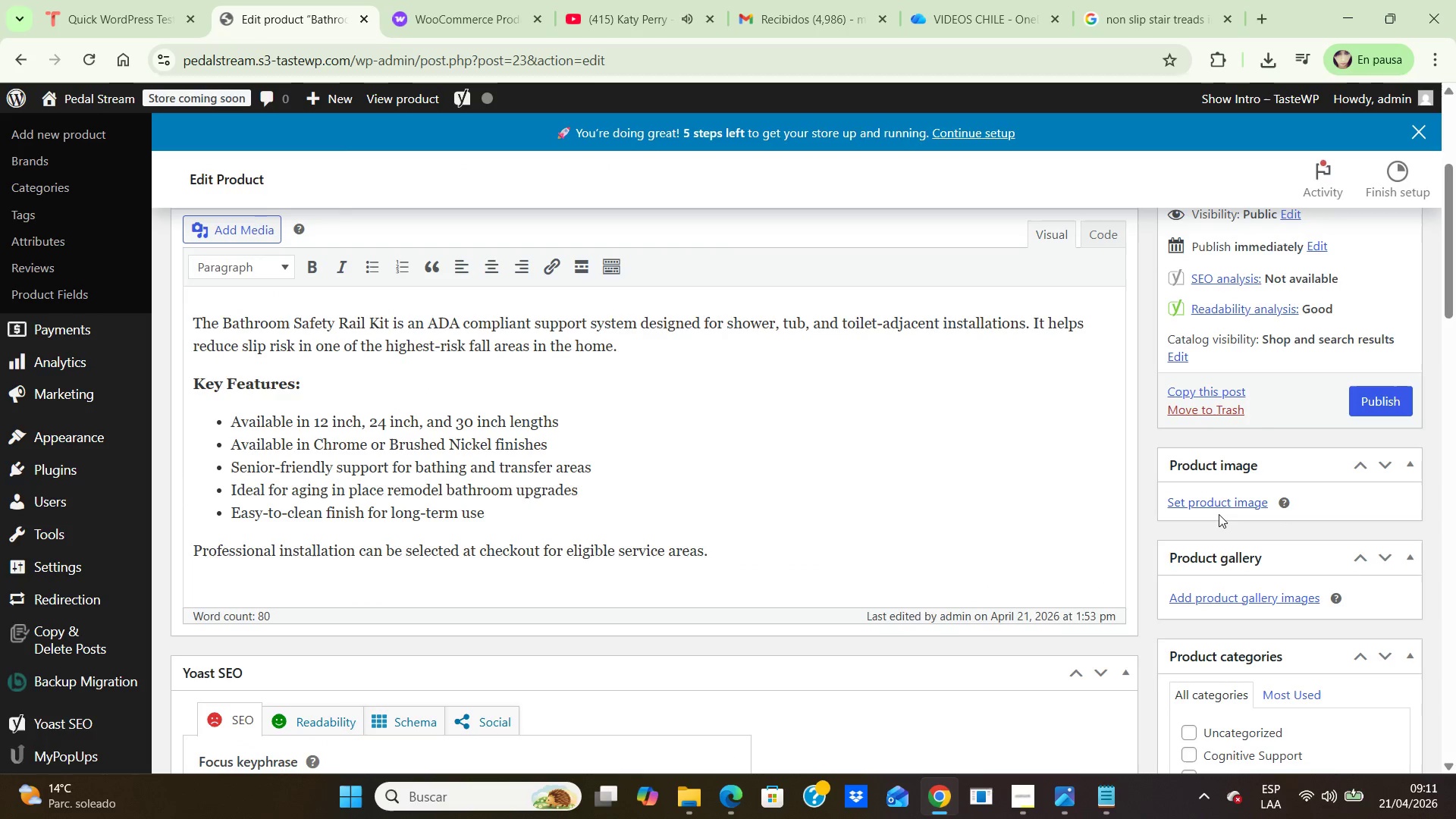 
left_click([1219, 499])
 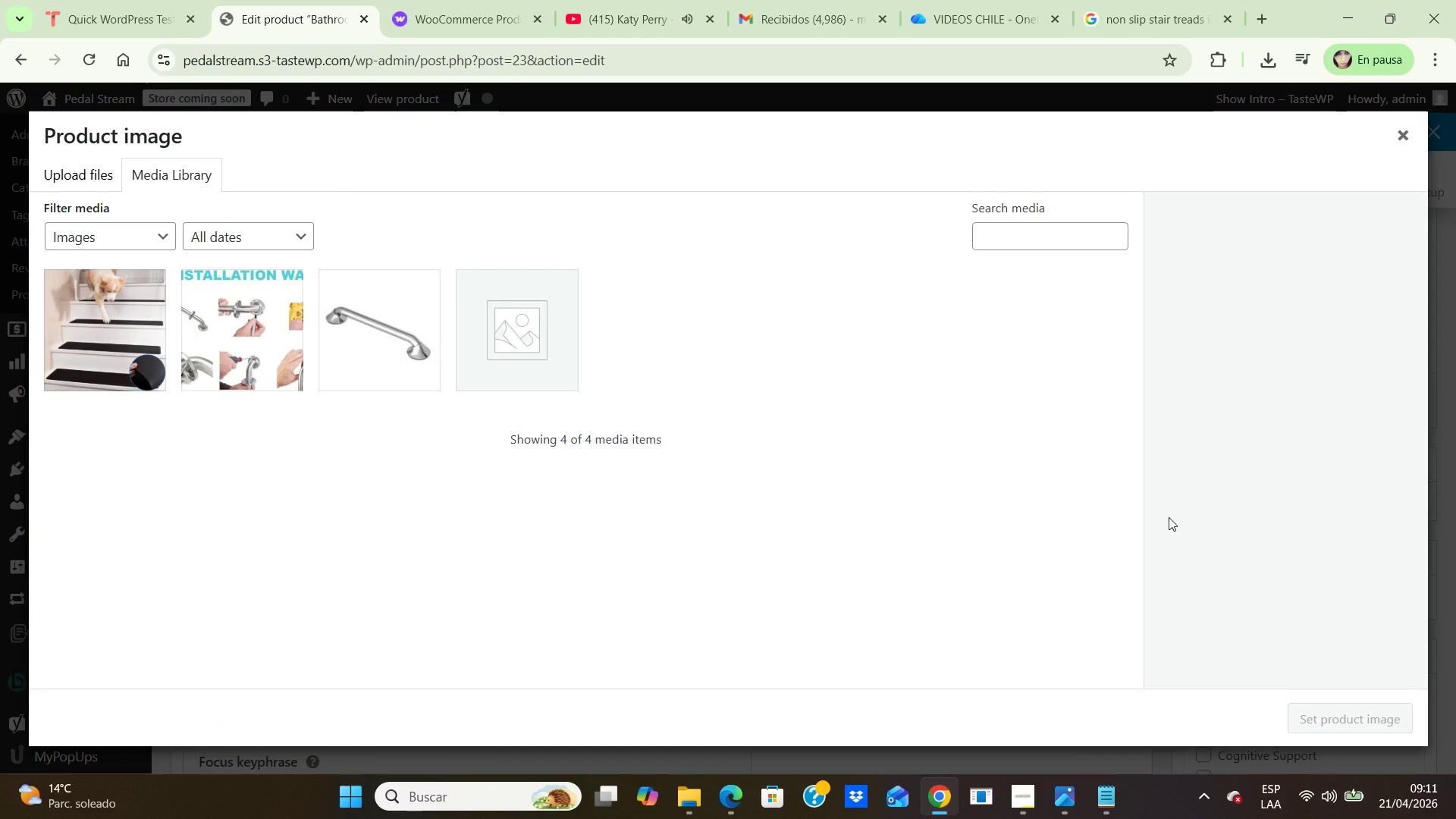 
left_click([226, 346])
 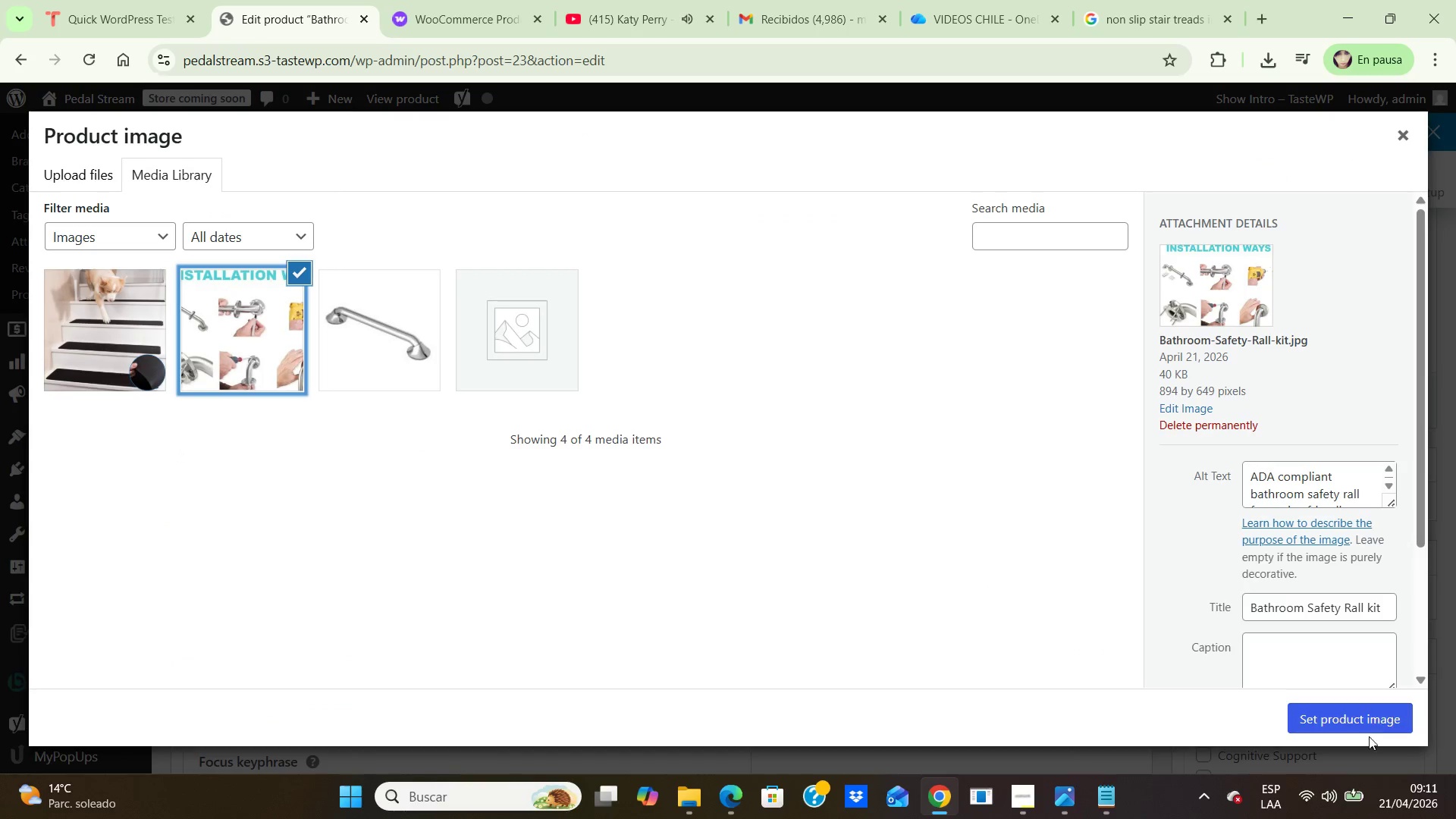 
left_click([1365, 722])
 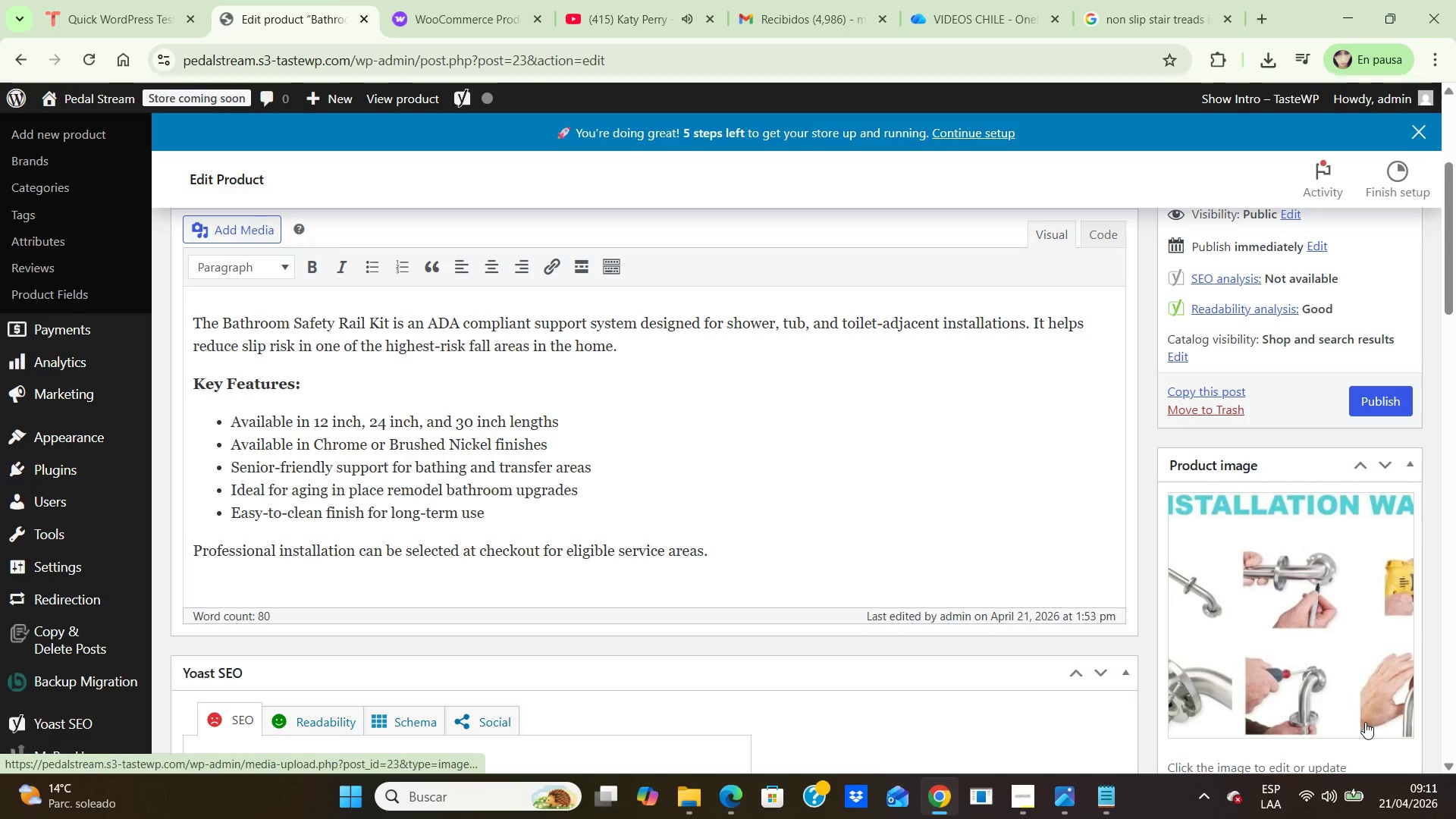 
left_click([1370, 403])
 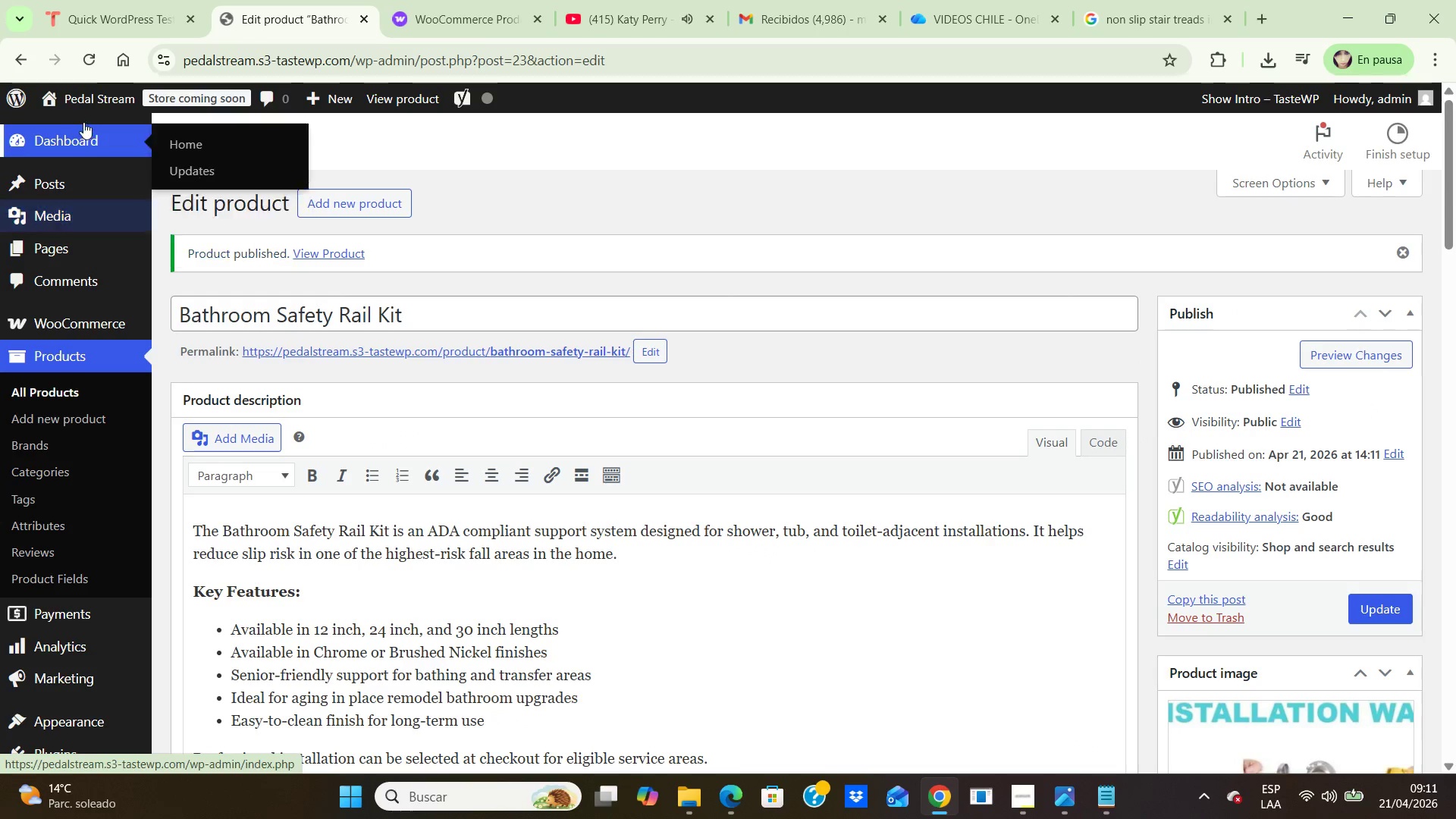 
wait(6.09)
 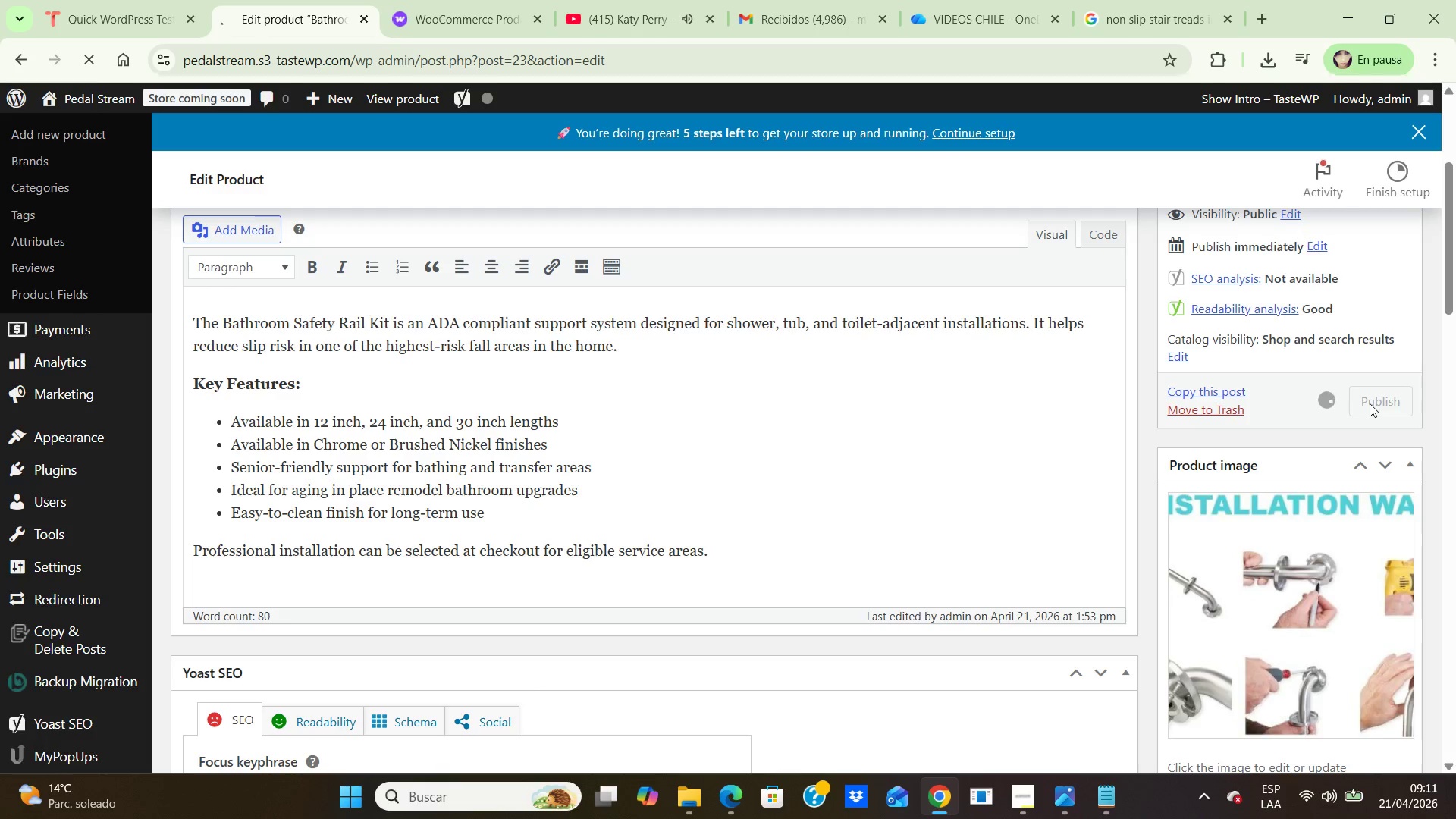 
left_click([77, 150])
 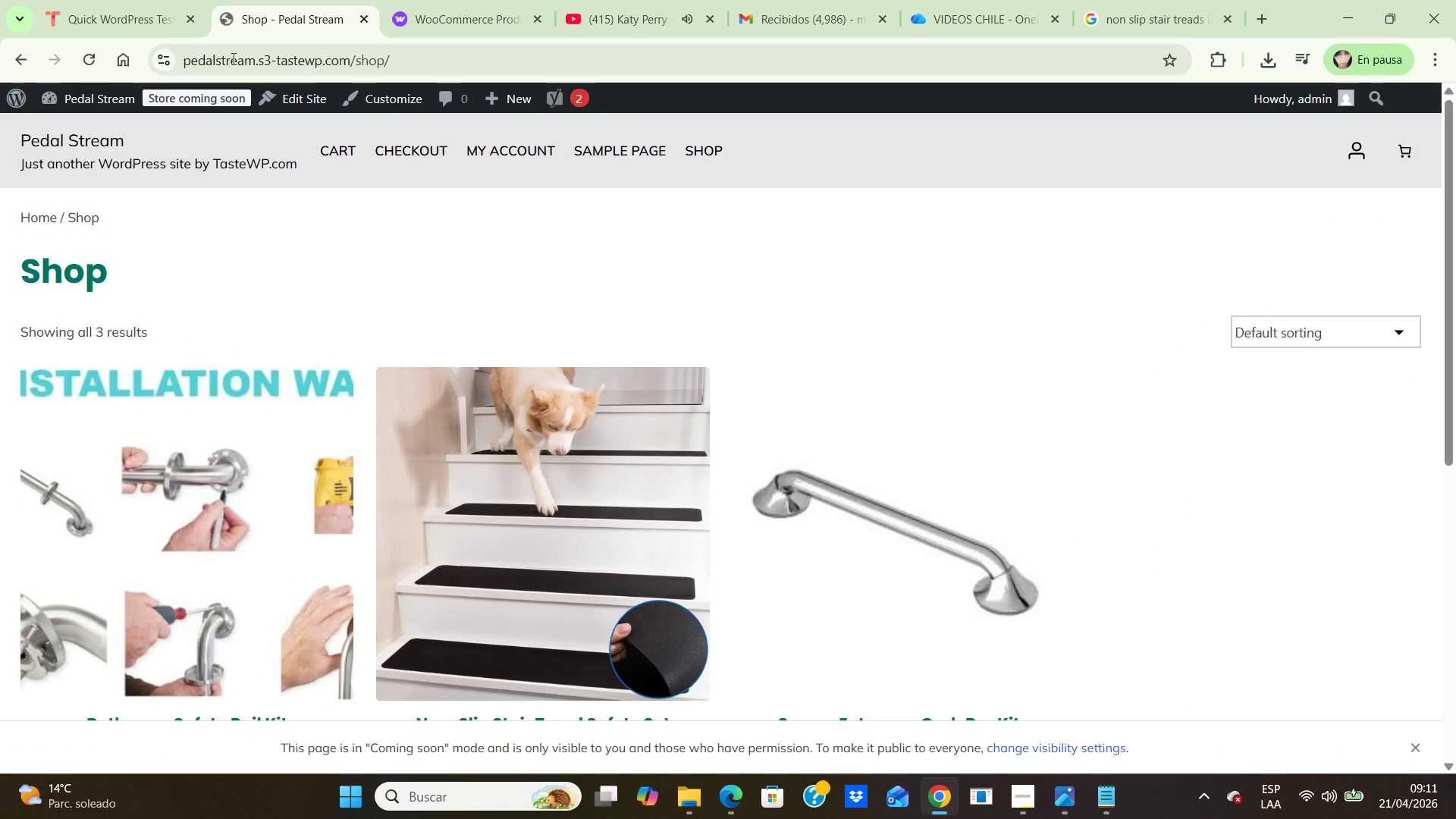 
left_click([410, 54])
 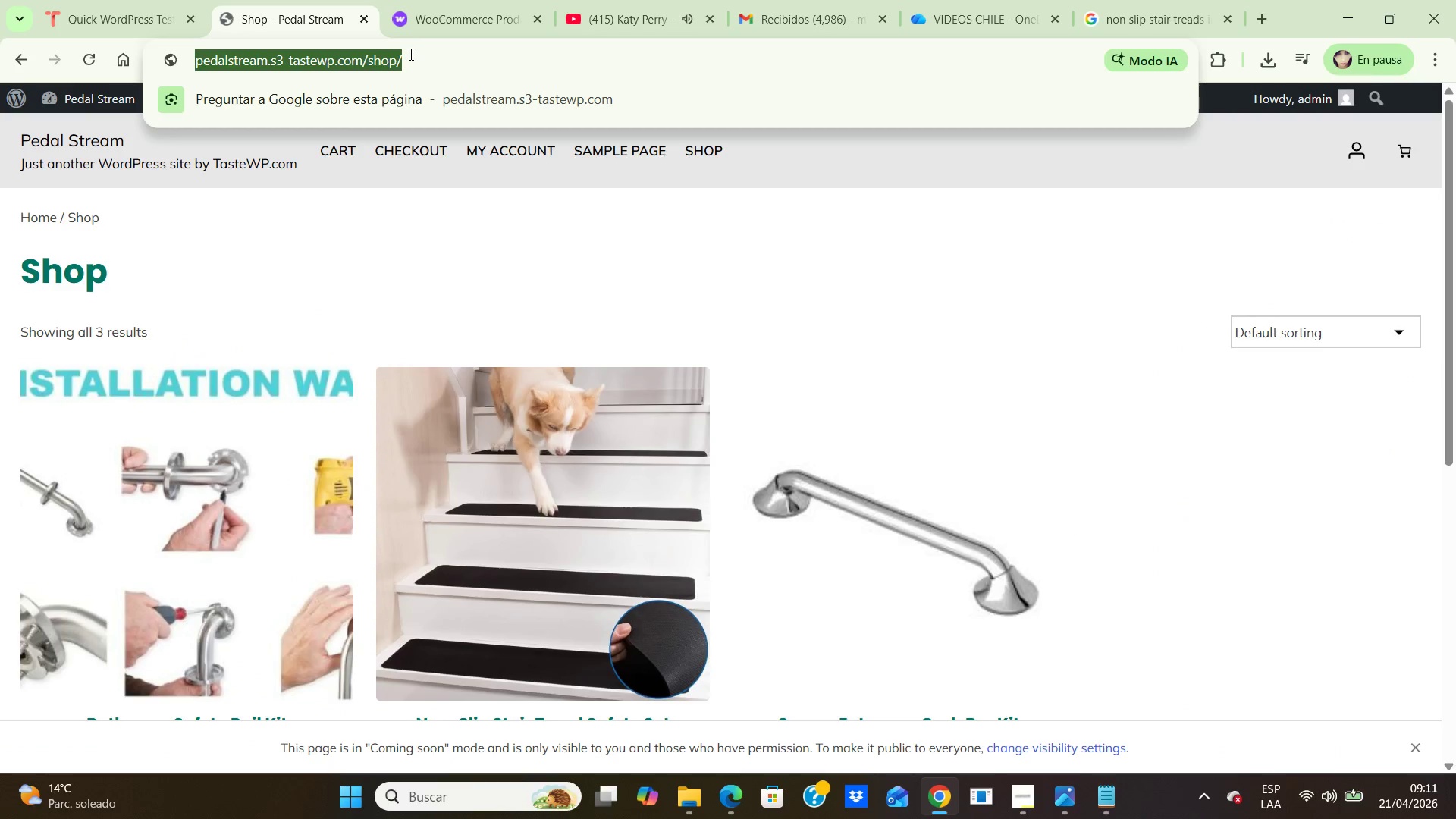 
key(Control+C)
 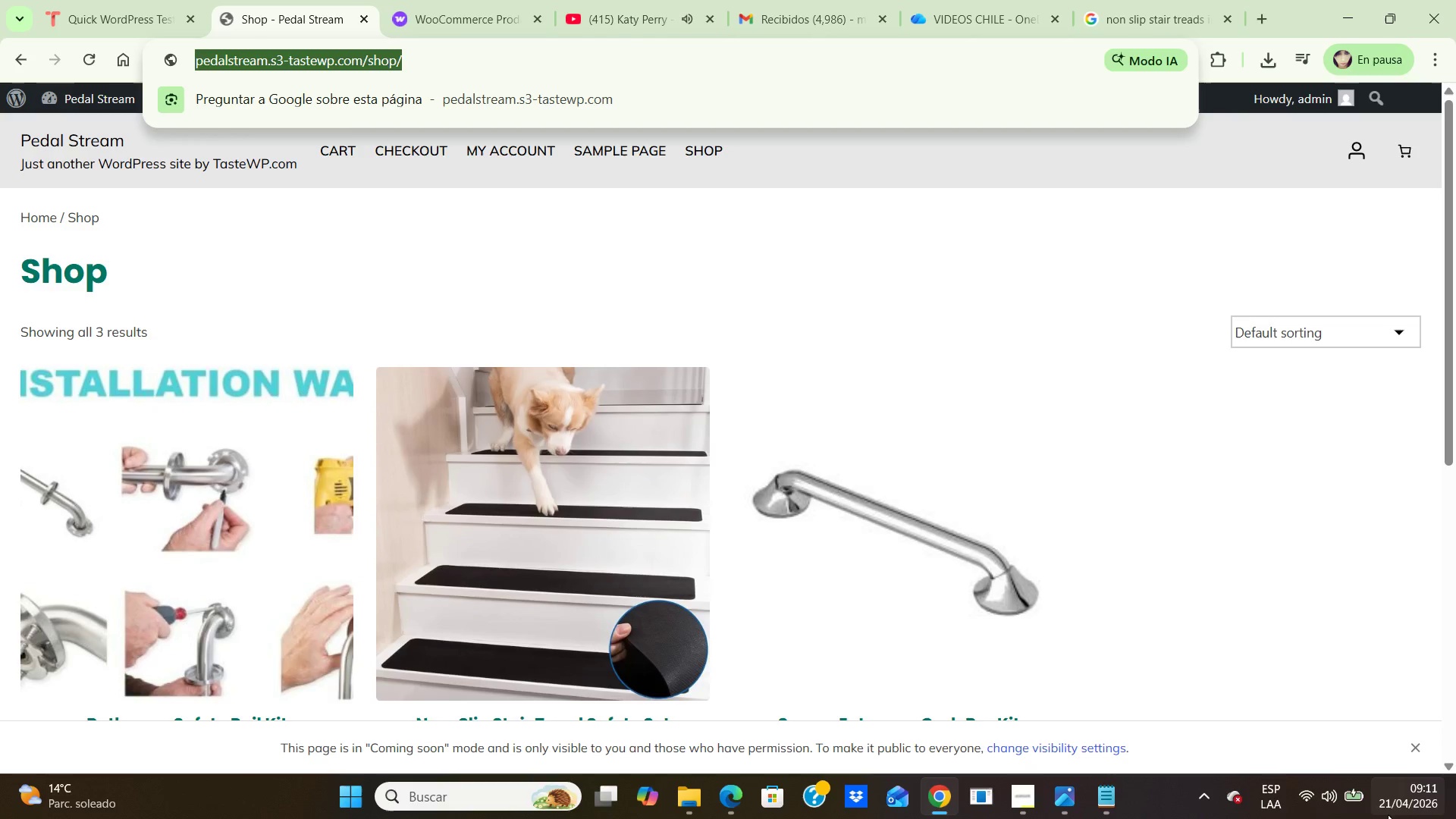 
wait(5.78)
 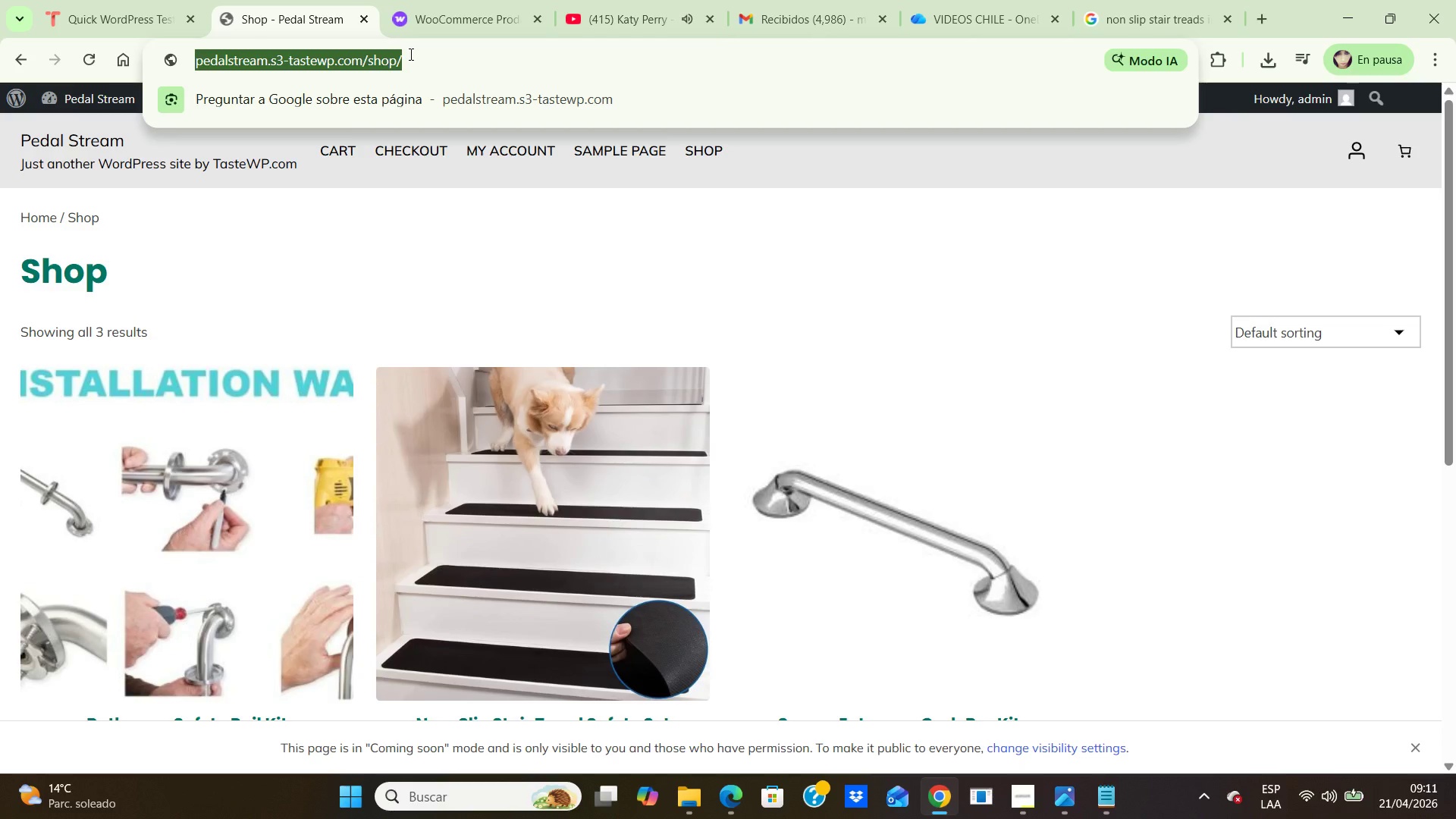 
left_click([1107, 801])
 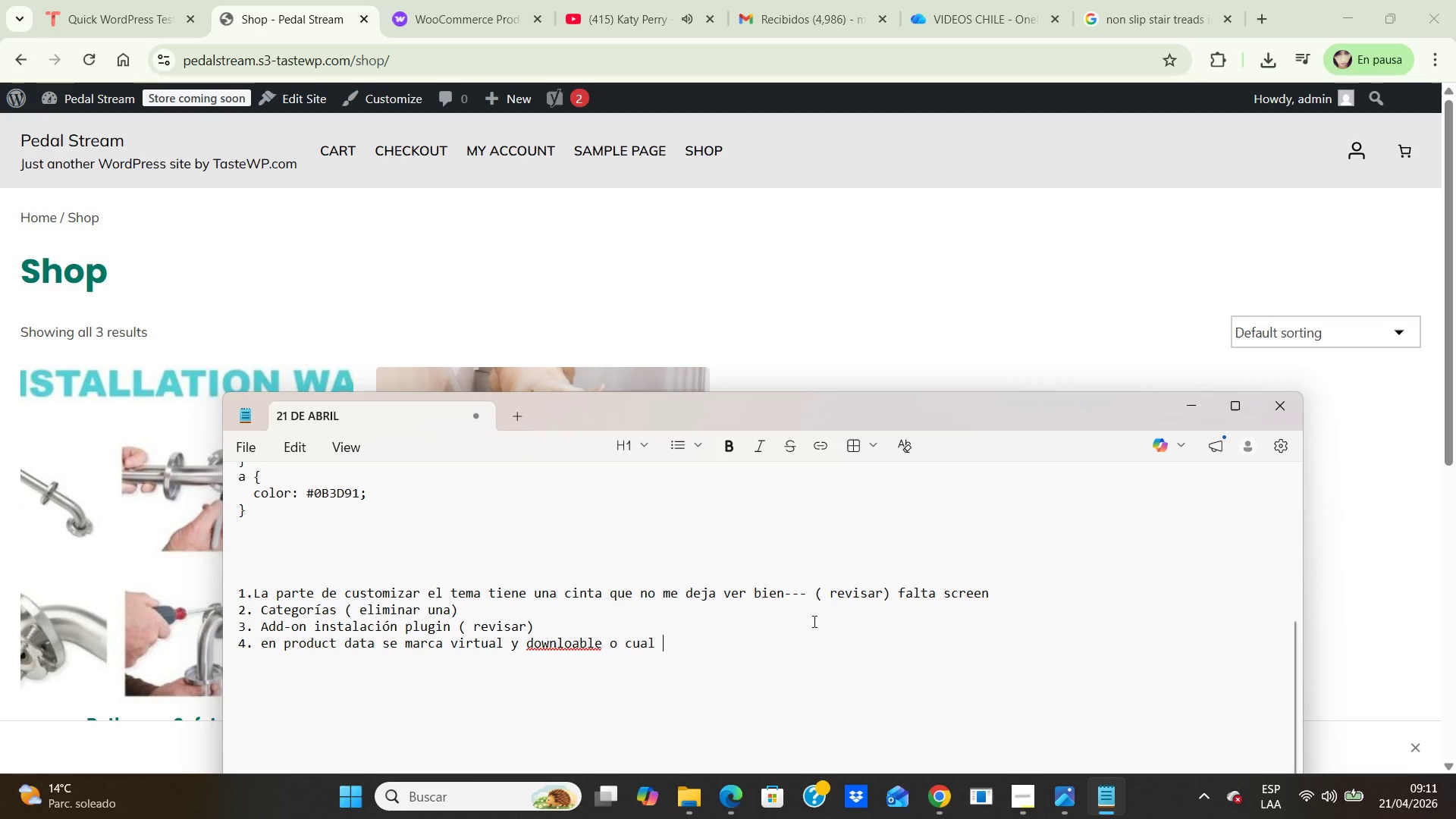 
key(Enter)
 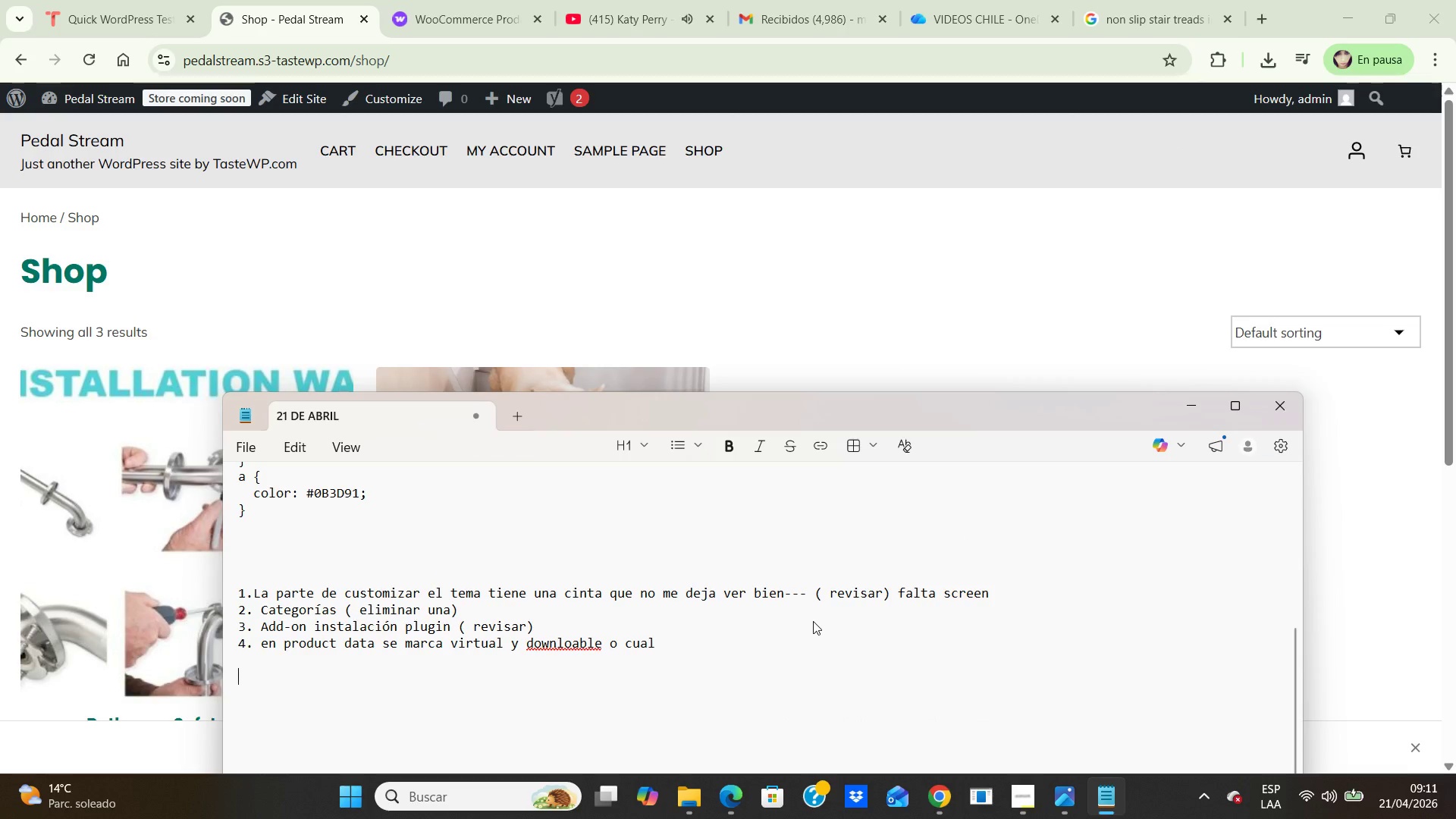 
key(Enter)
 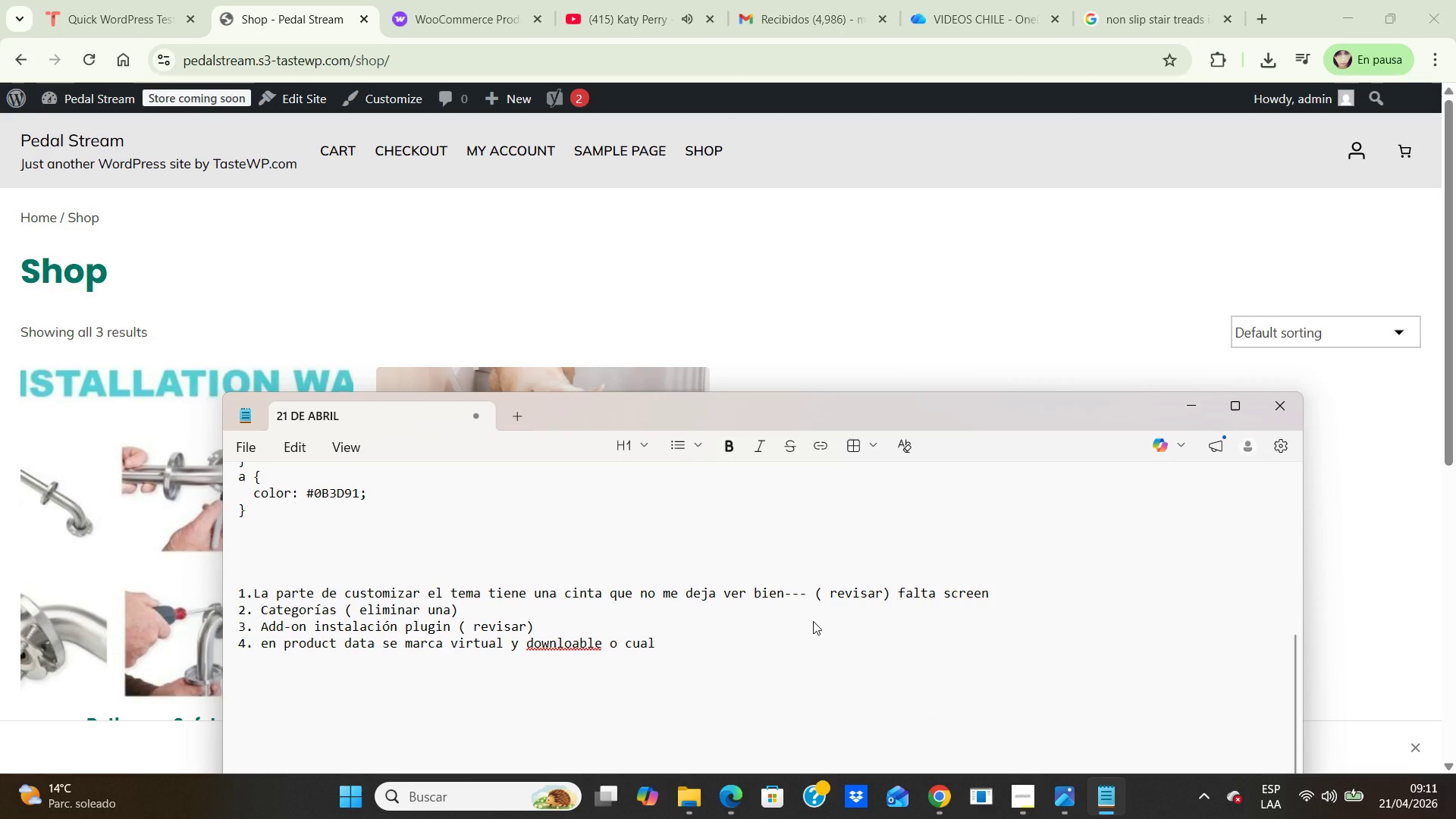 
key(Control+V)
 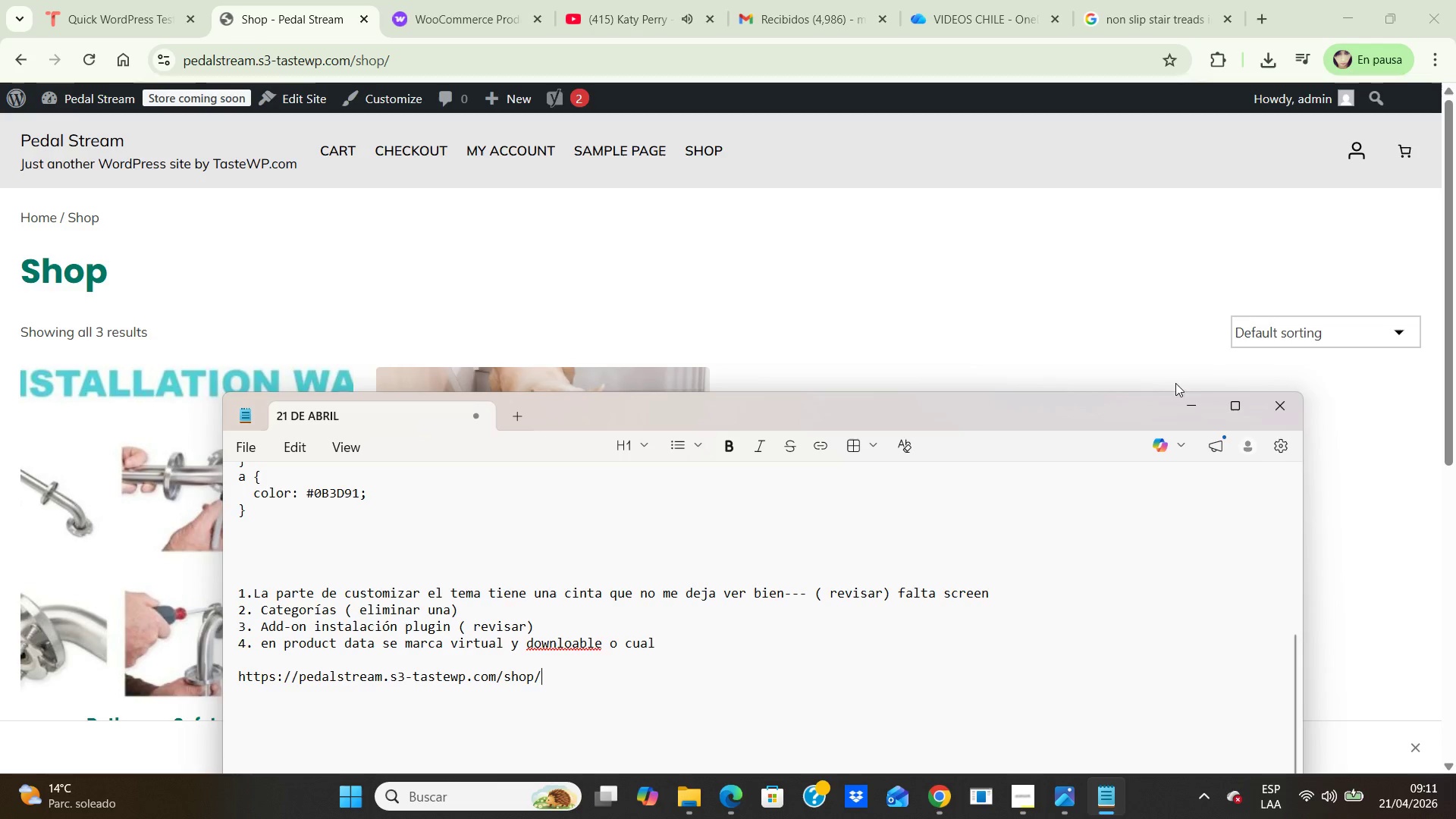 
left_click([1191, 404])
 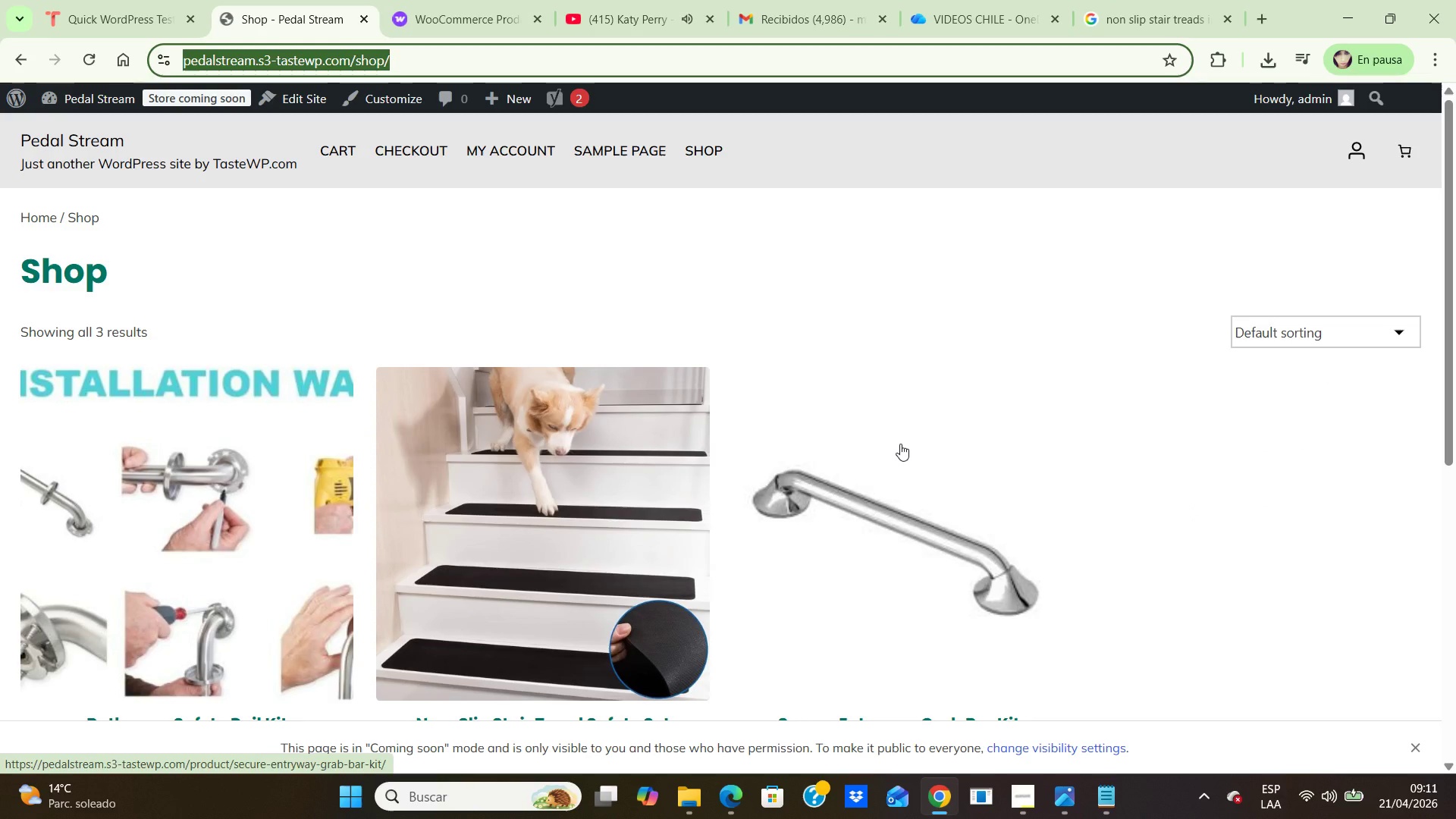 
scroll: coordinate [900, 444], scroll_direction: down, amount: 2.0
 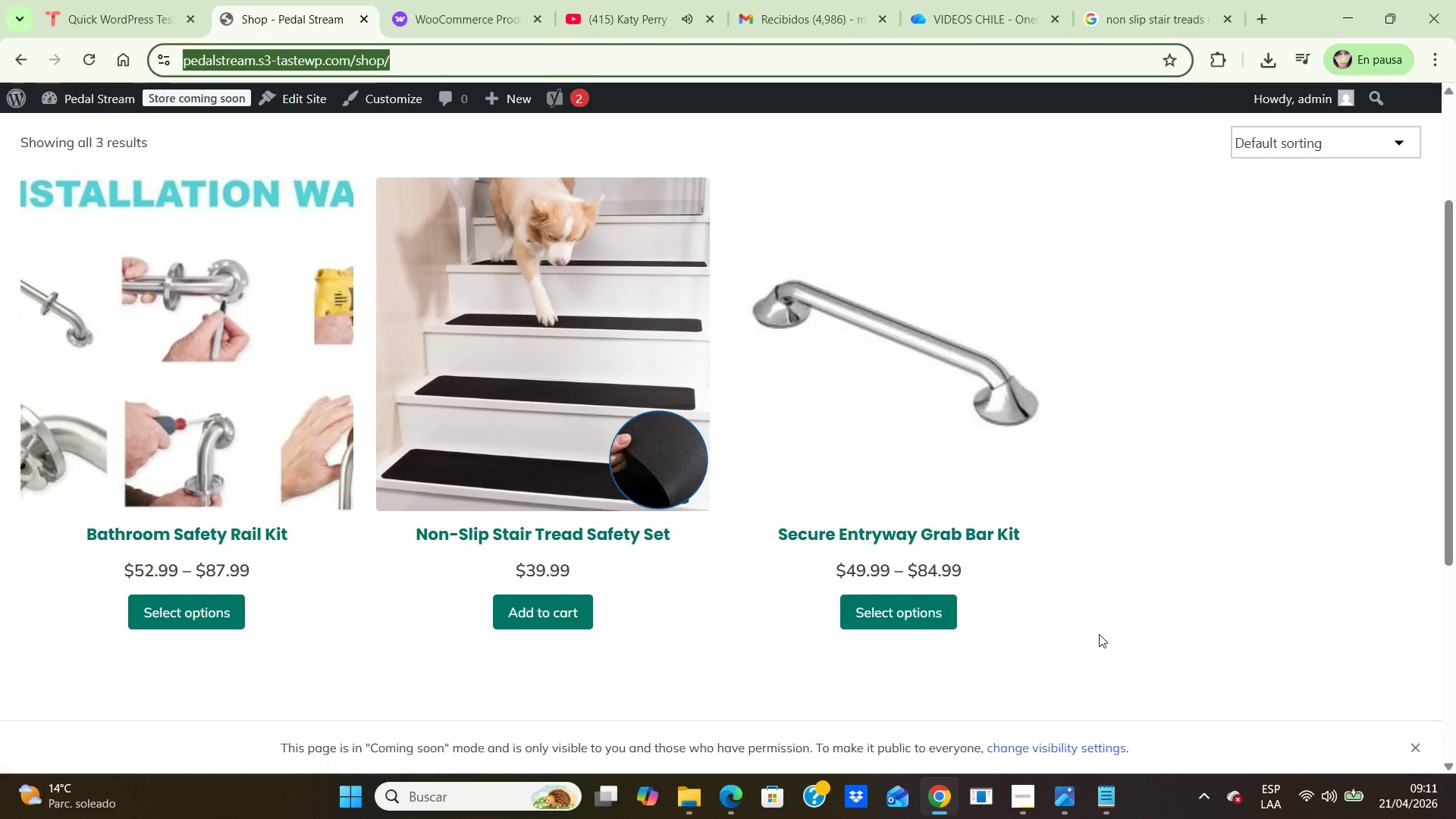 